 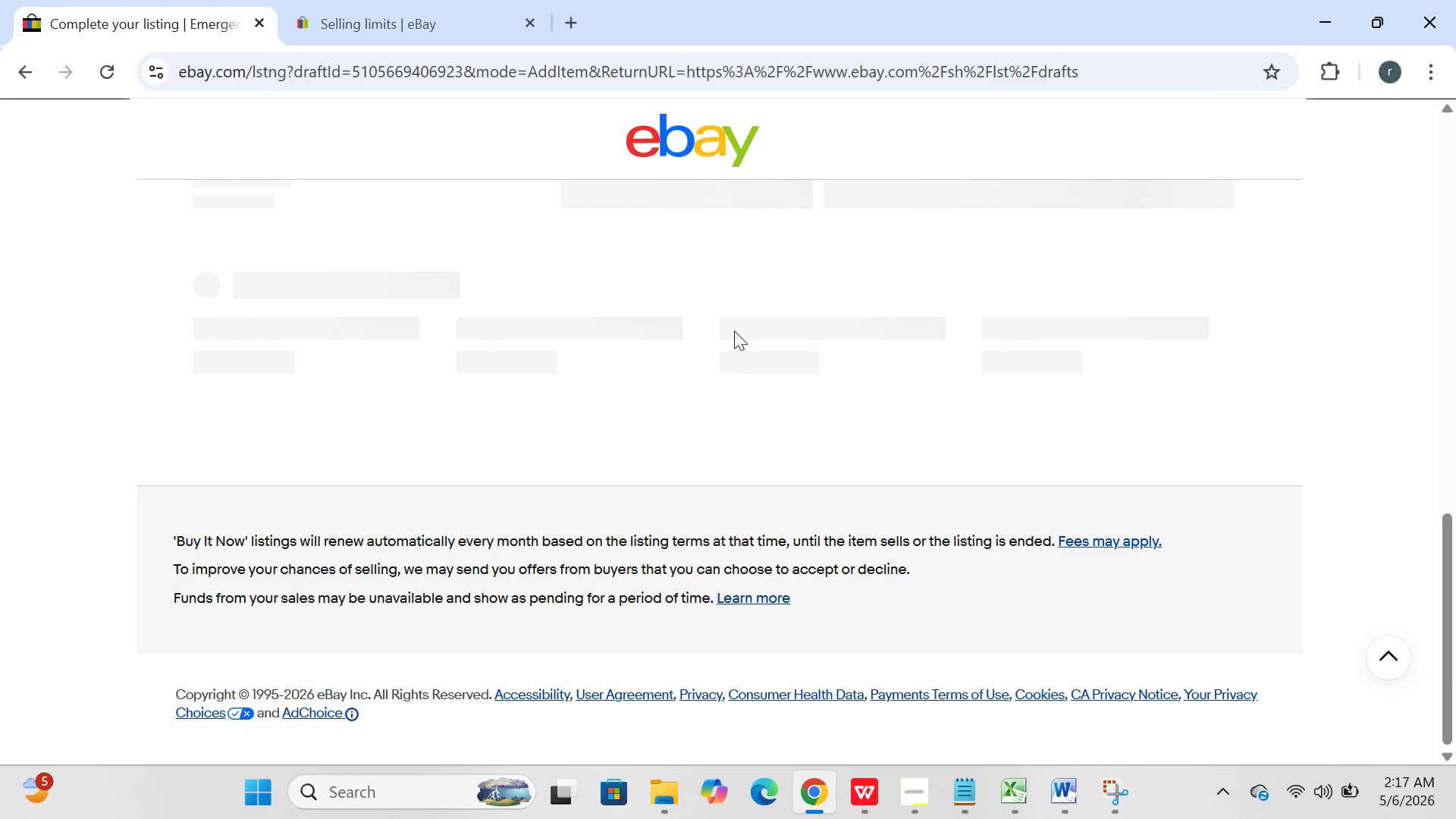 
left_click([448, 290])
 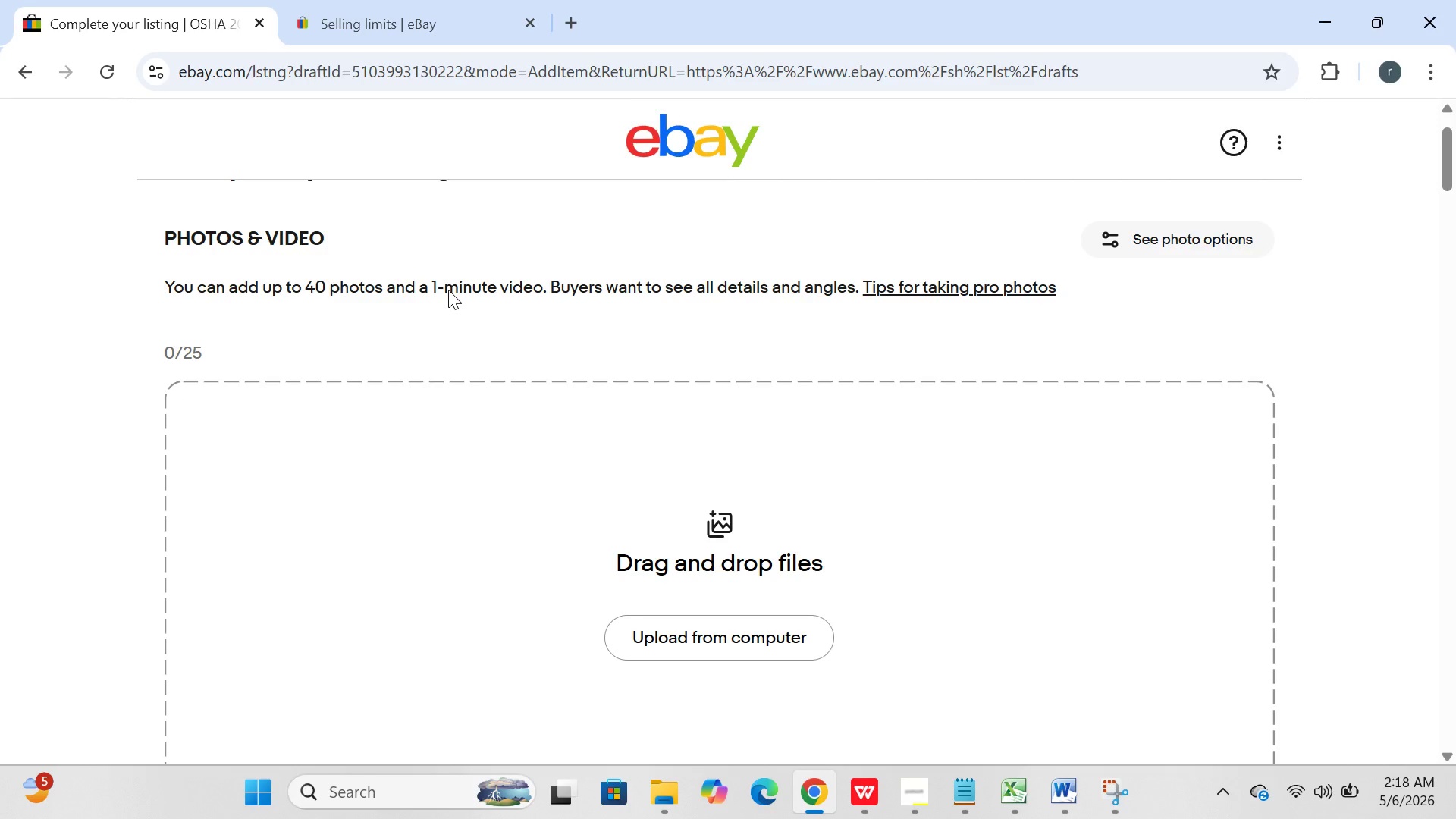 
wait(40.52)
 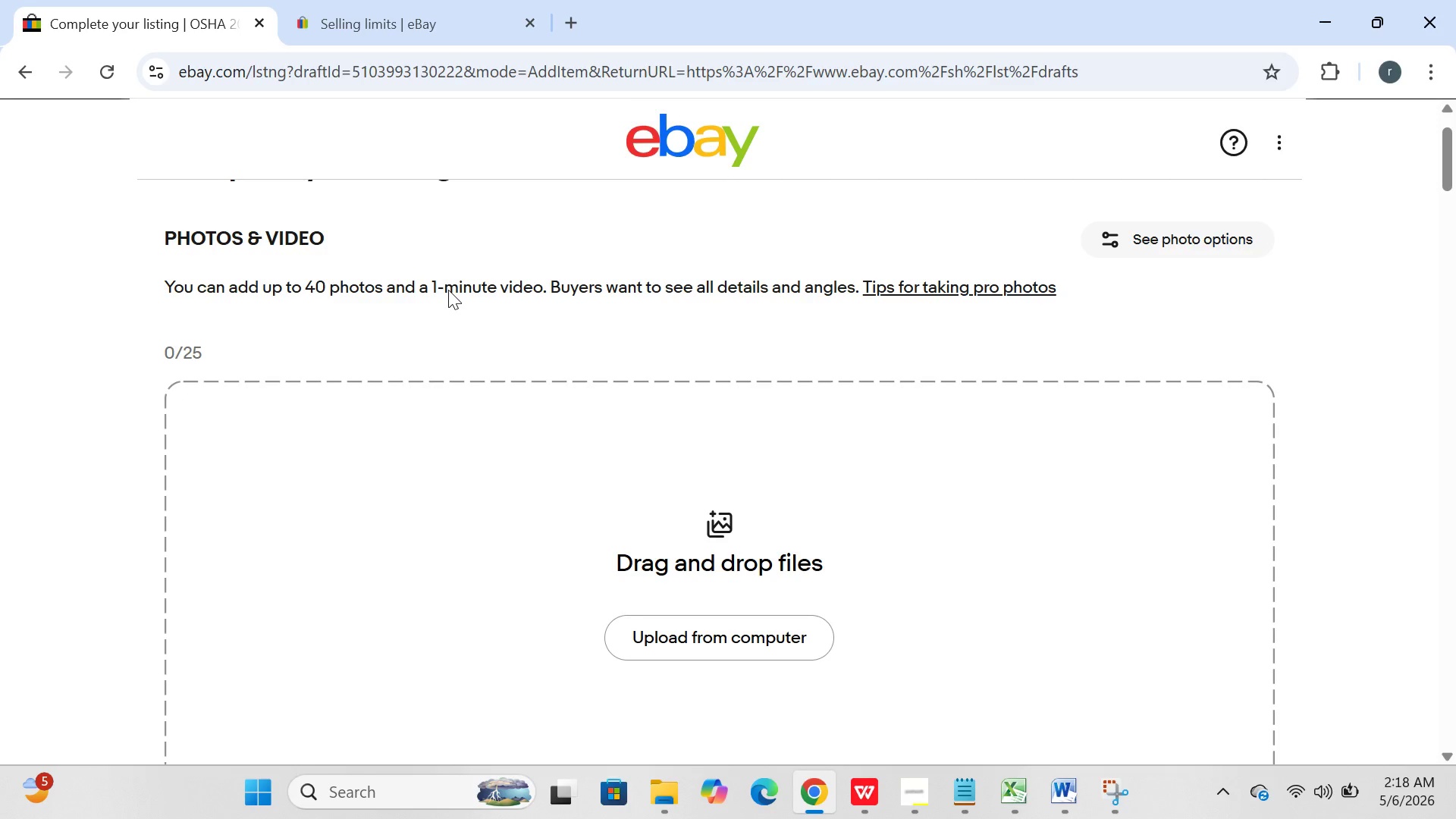 
left_click([1011, 798])
 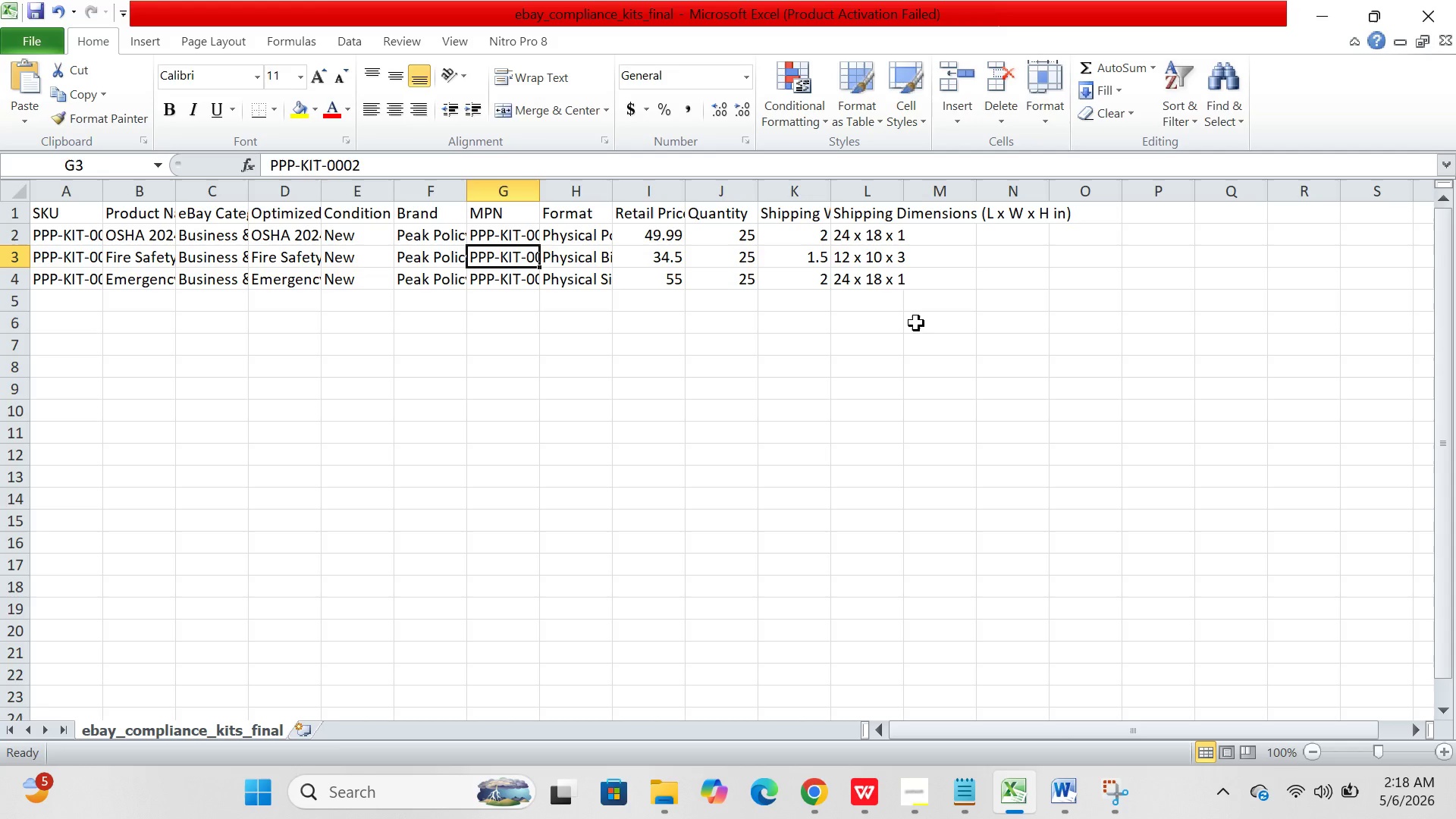 
left_click([853, 247])
 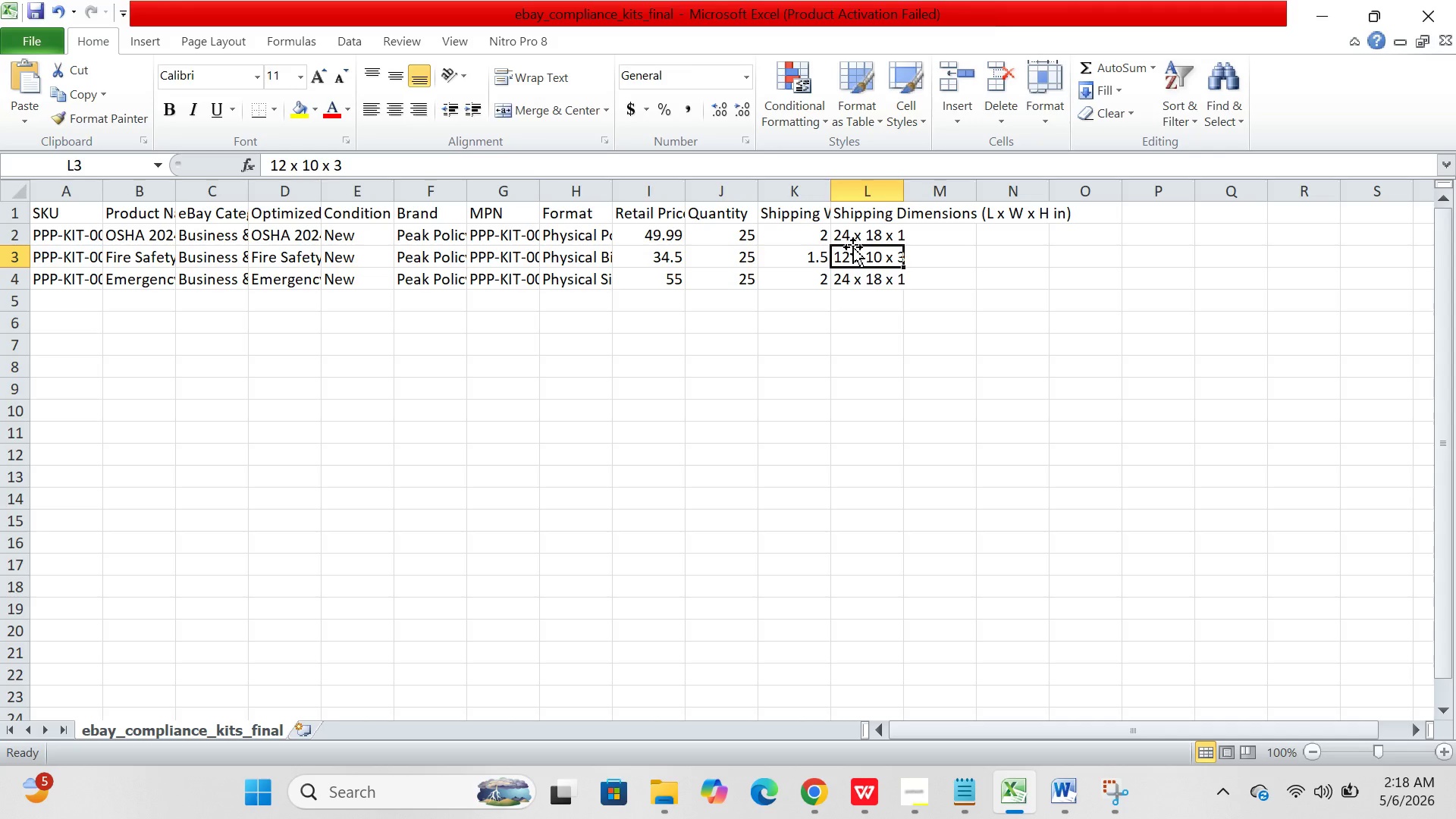 
left_click([803, 253])
 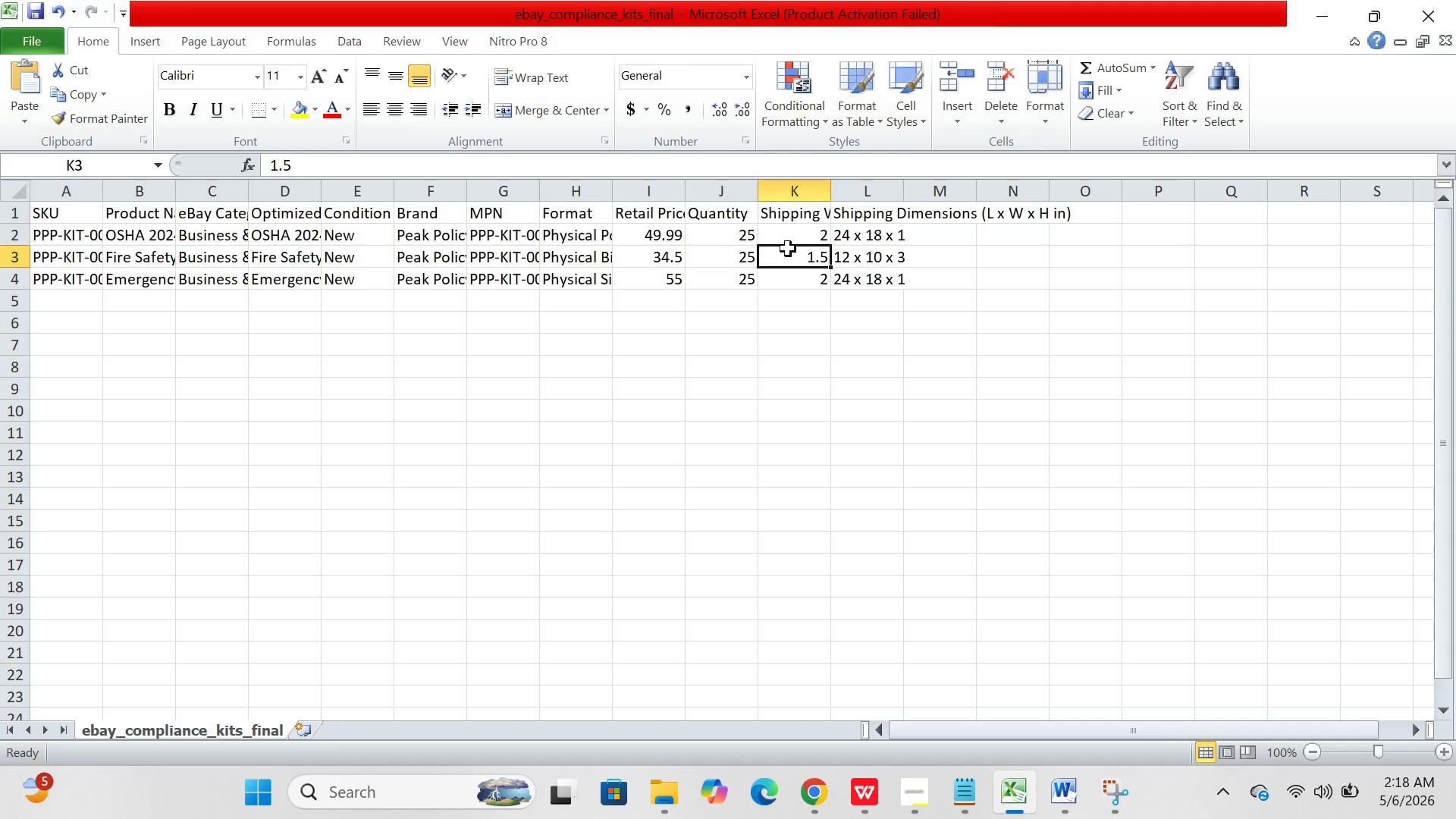 
left_click([744, 245])
 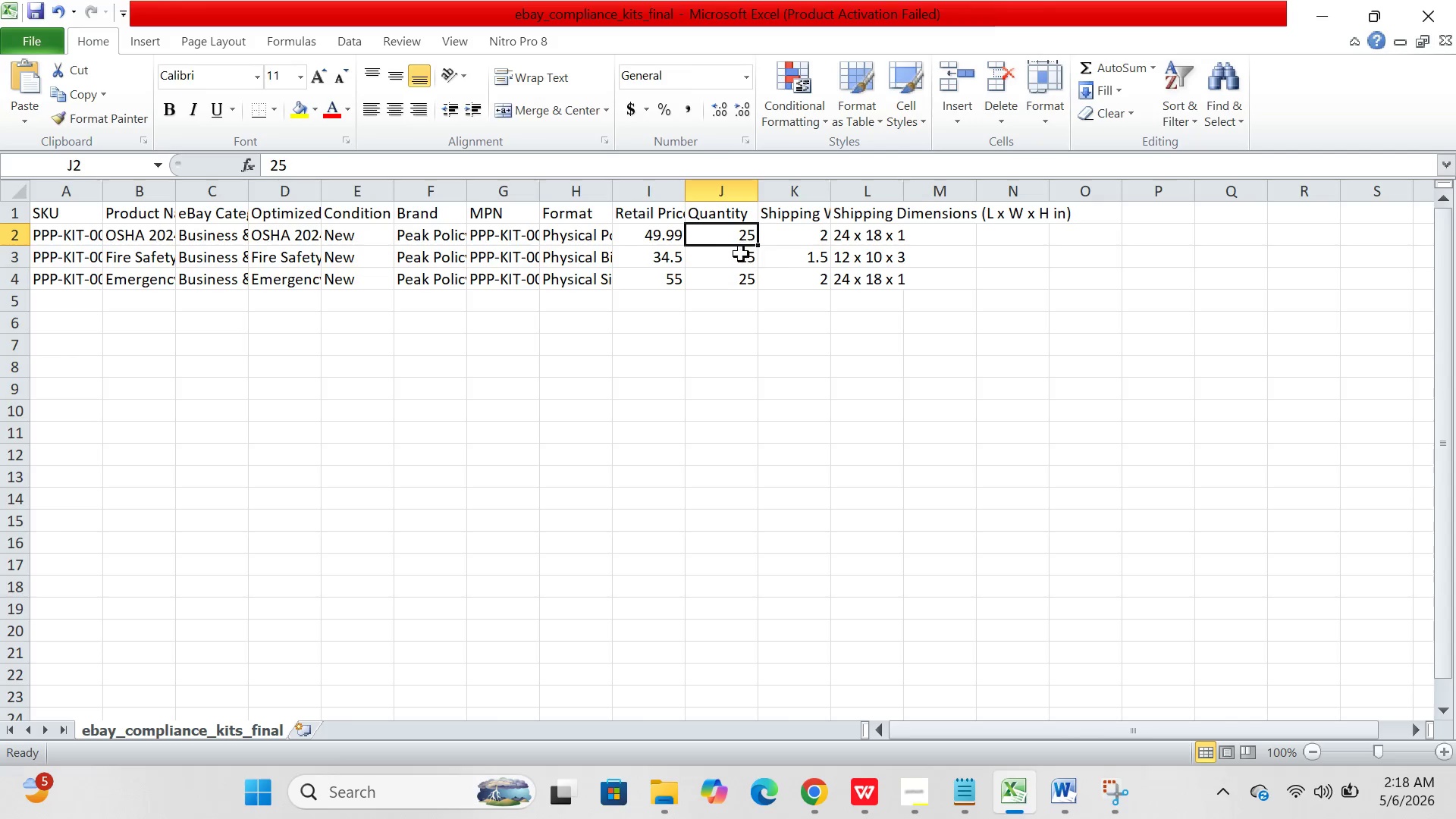 
left_click([740, 256])
 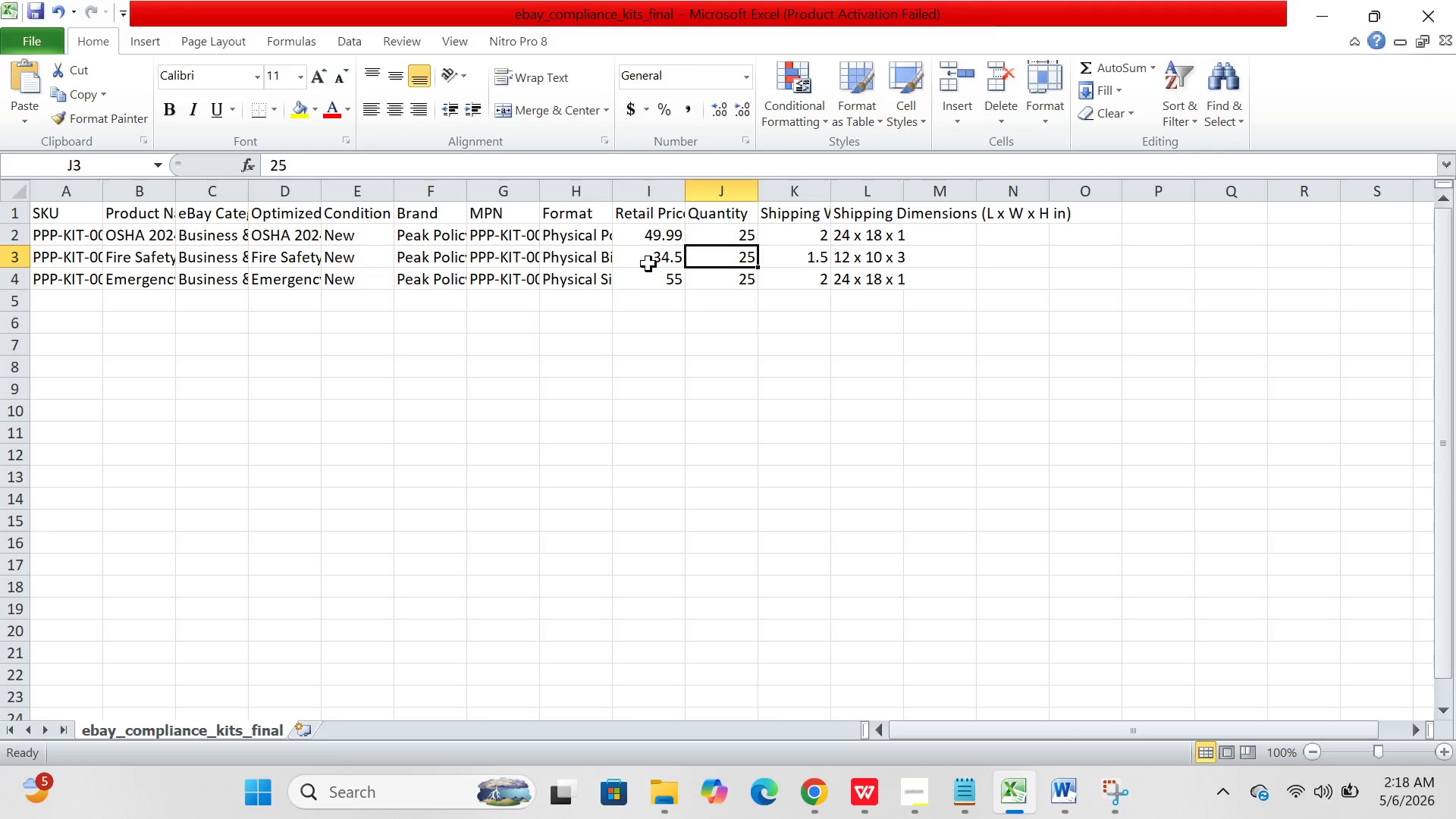 
left_click([647, 262])
 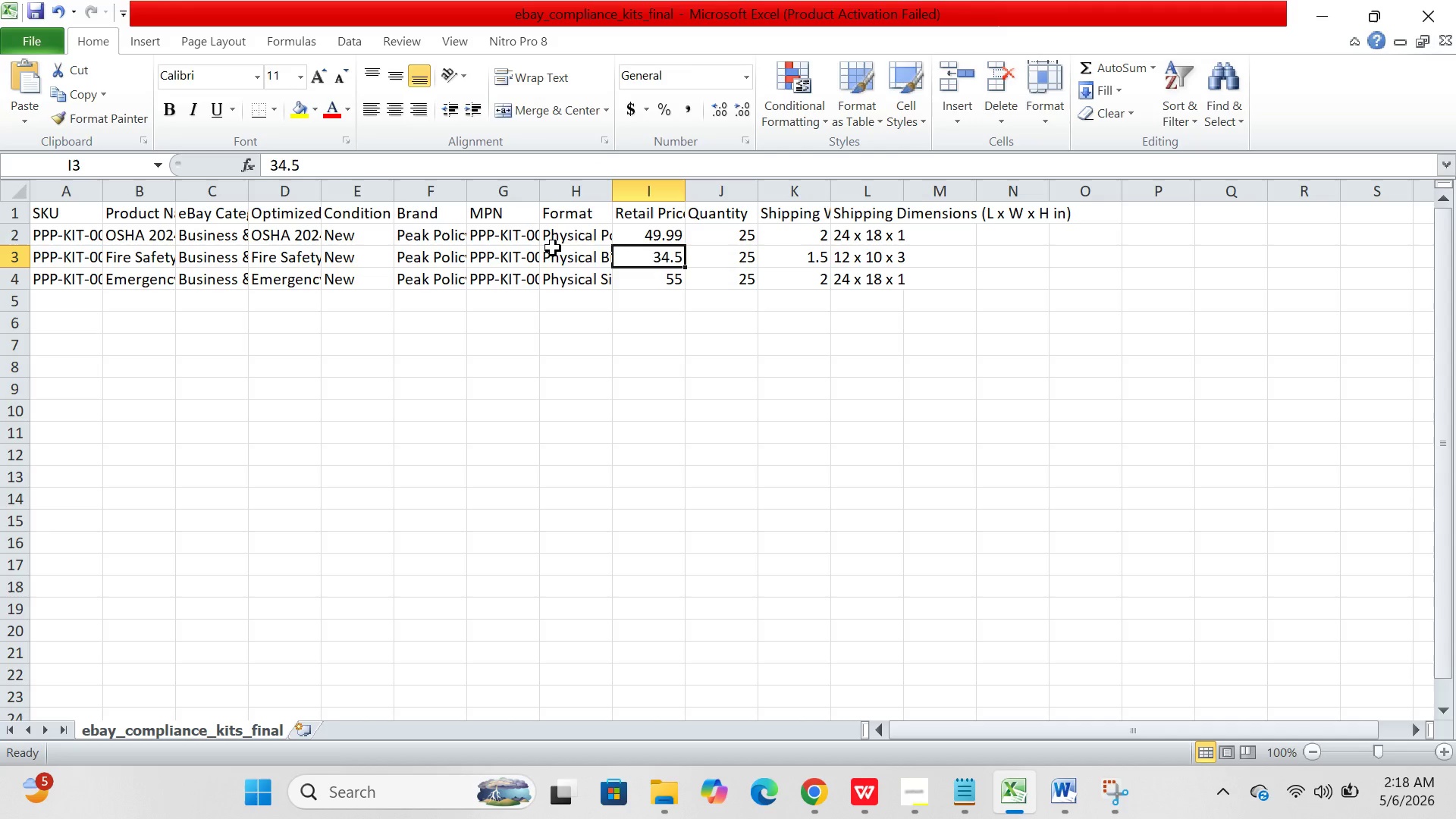 
left_click([553, 248])
 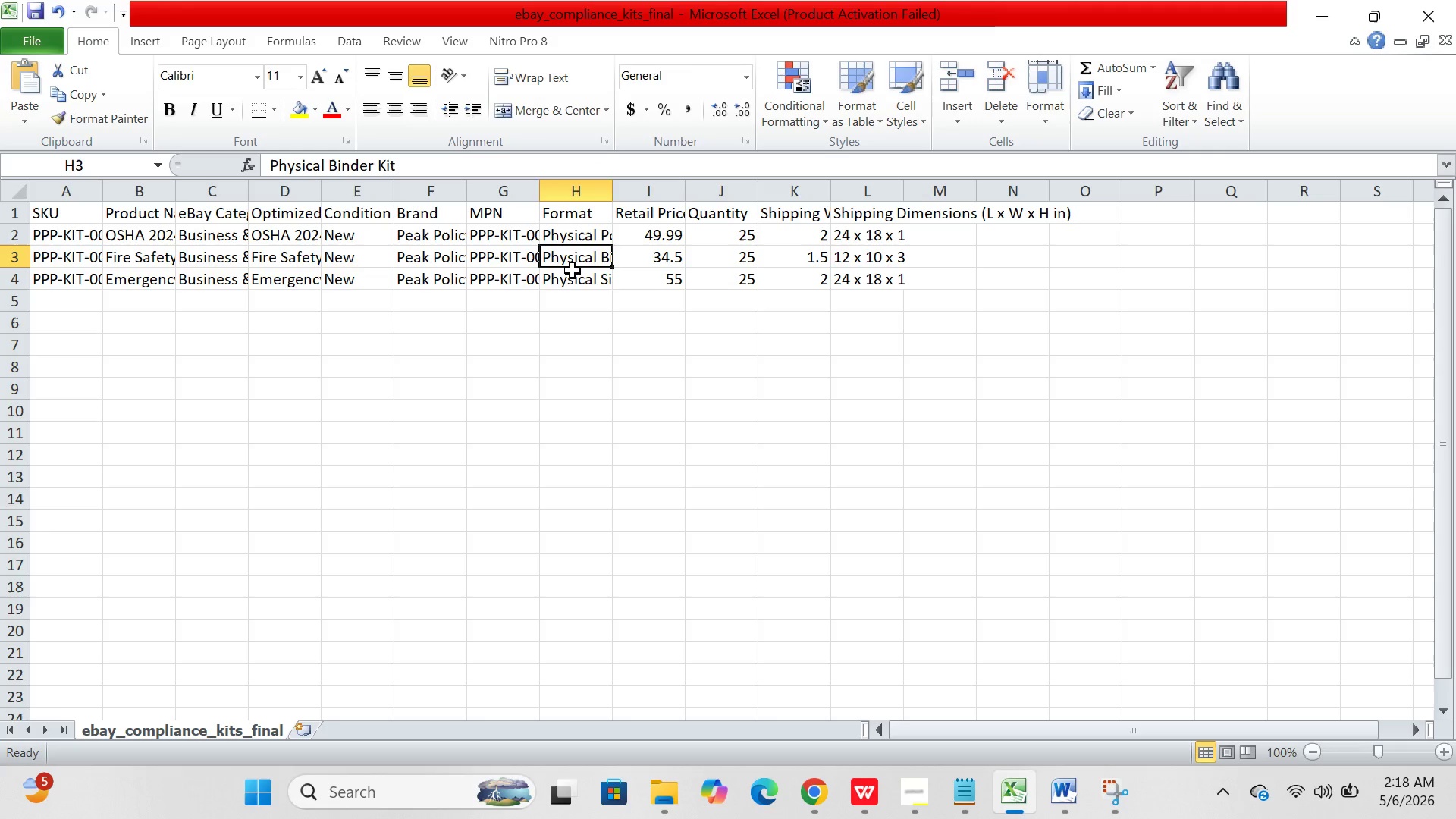 
left_click([574, 271])
 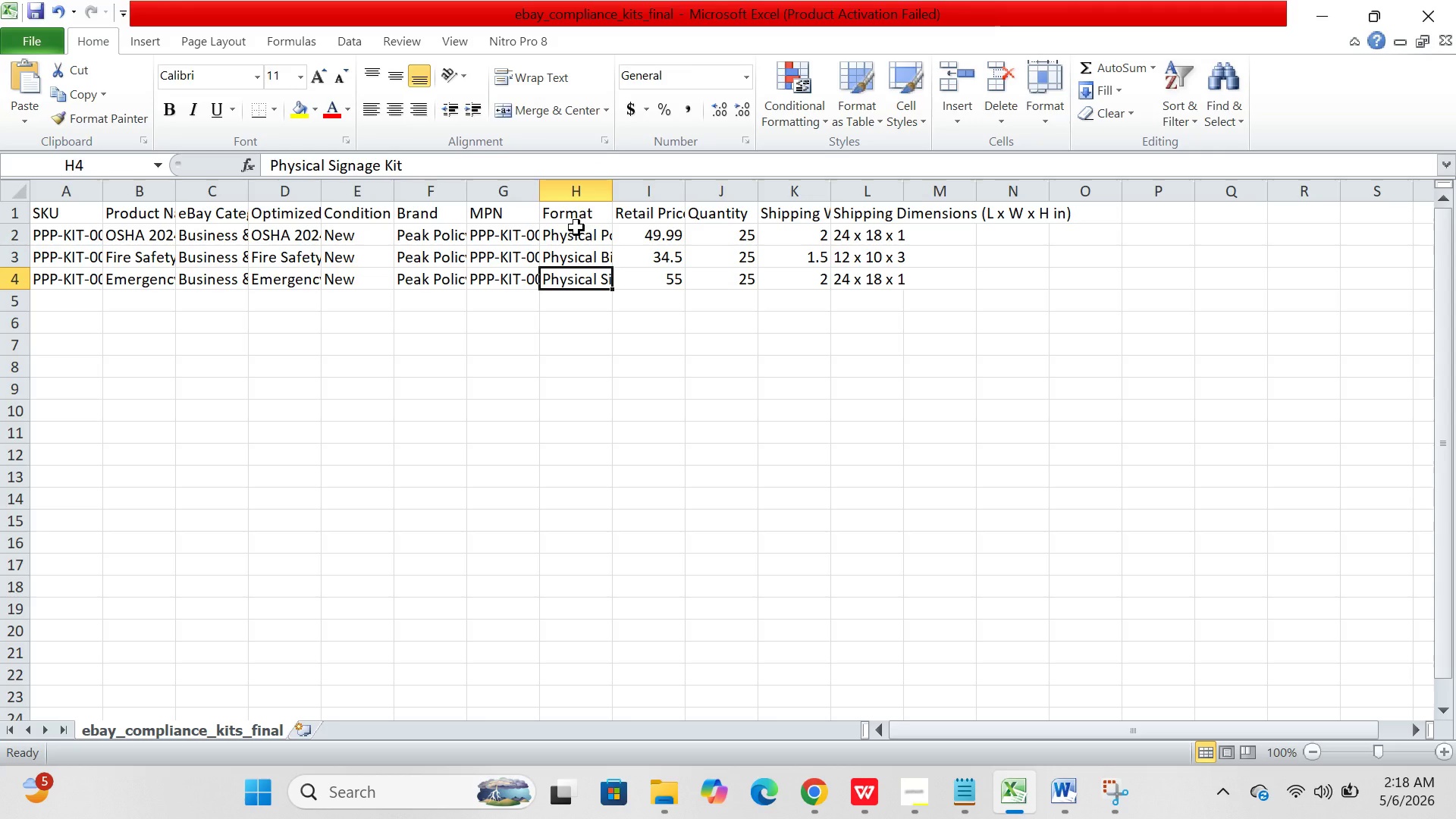 
left_click([576, 228])
 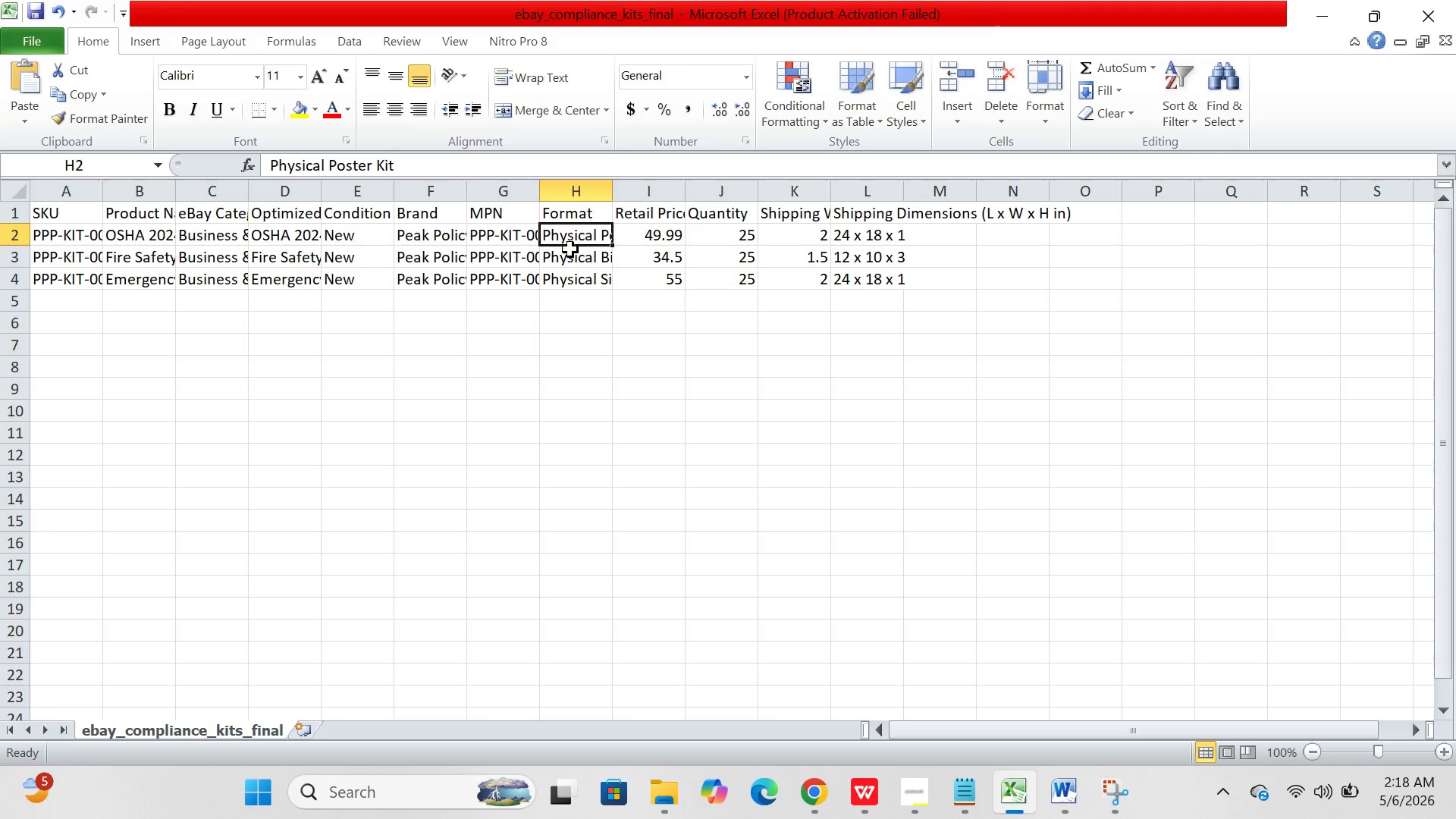 
left_click([570, 250])
 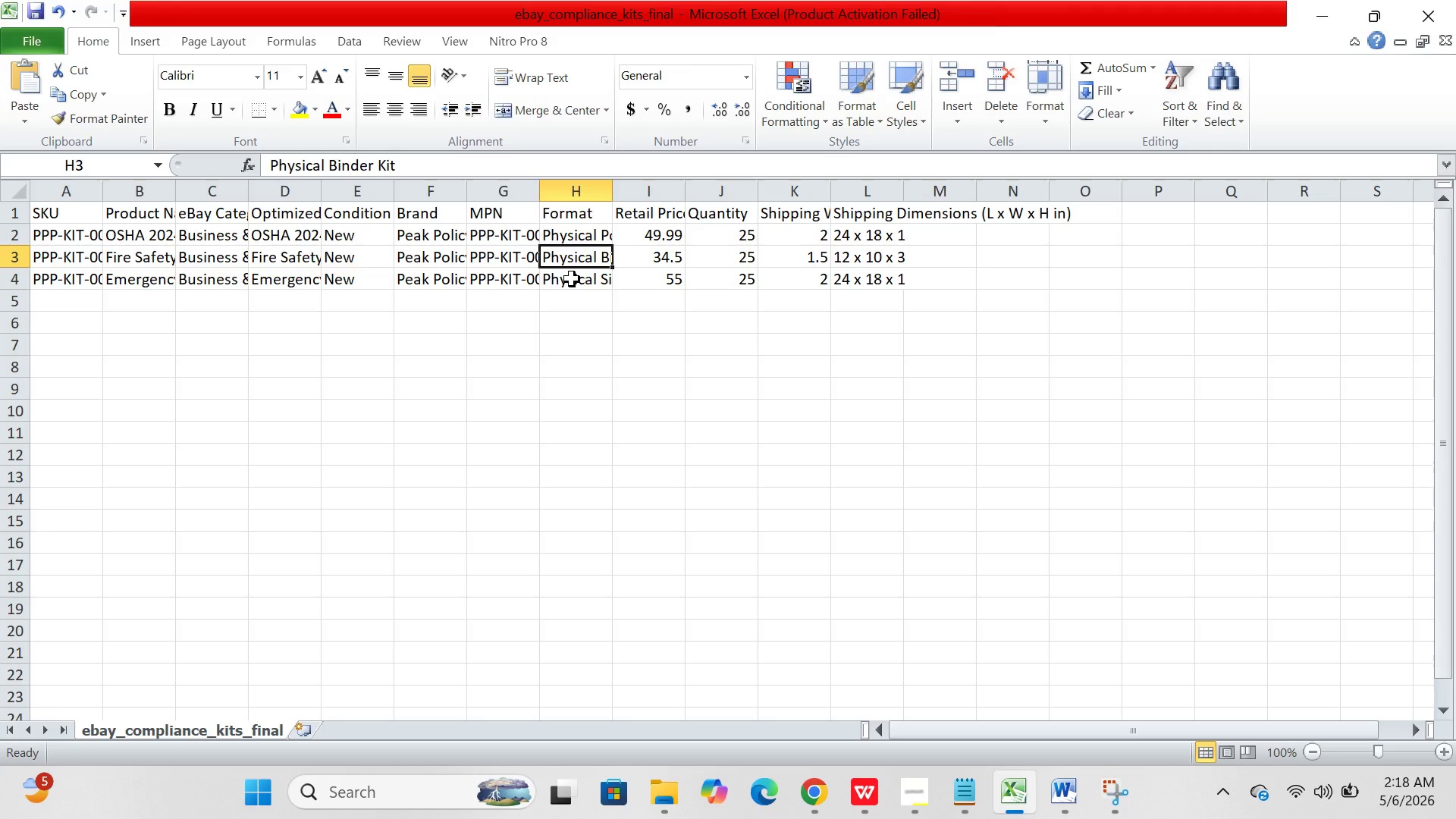 
left_click([572, 279])
 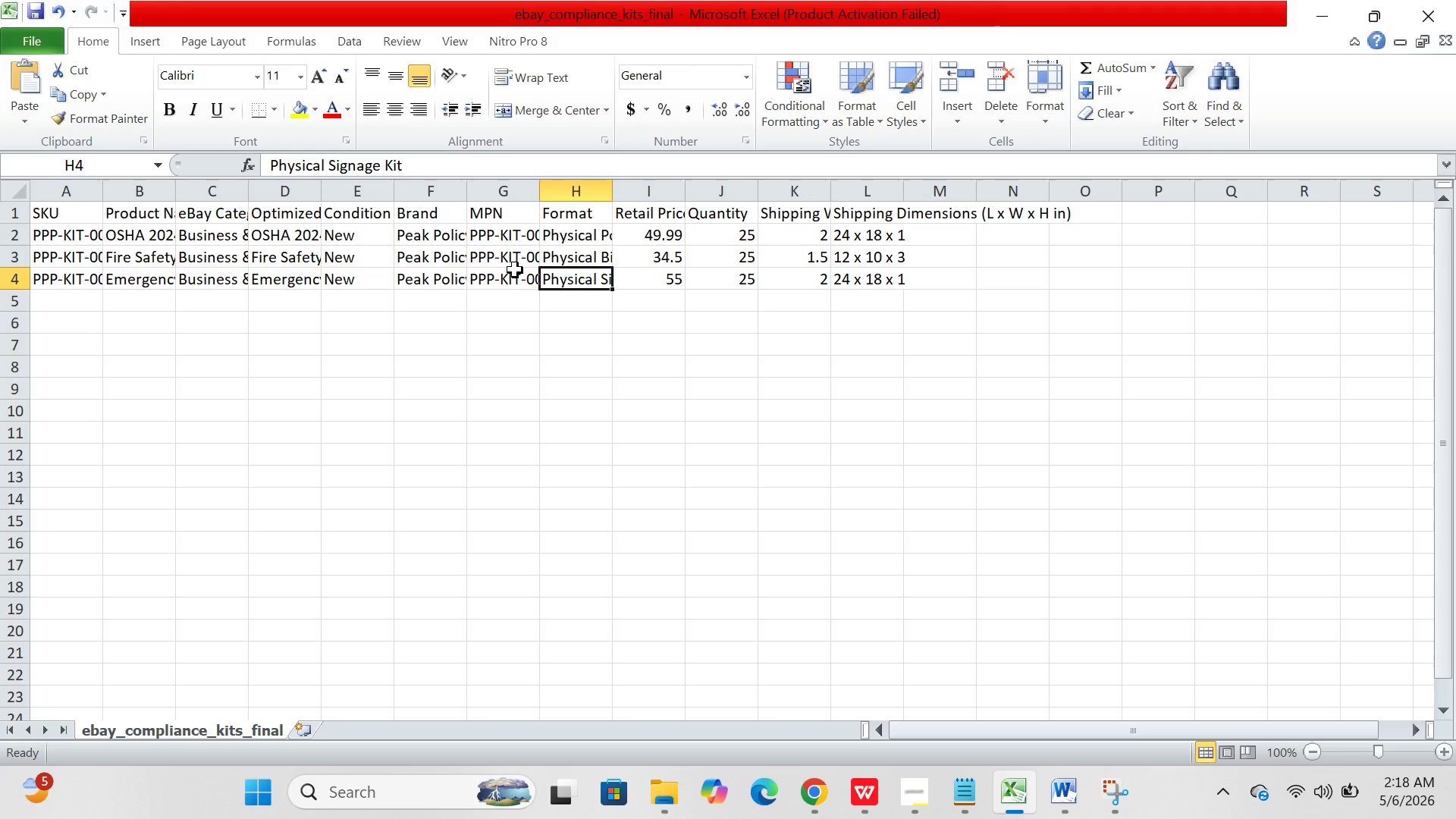 
left_click([514, 270])
 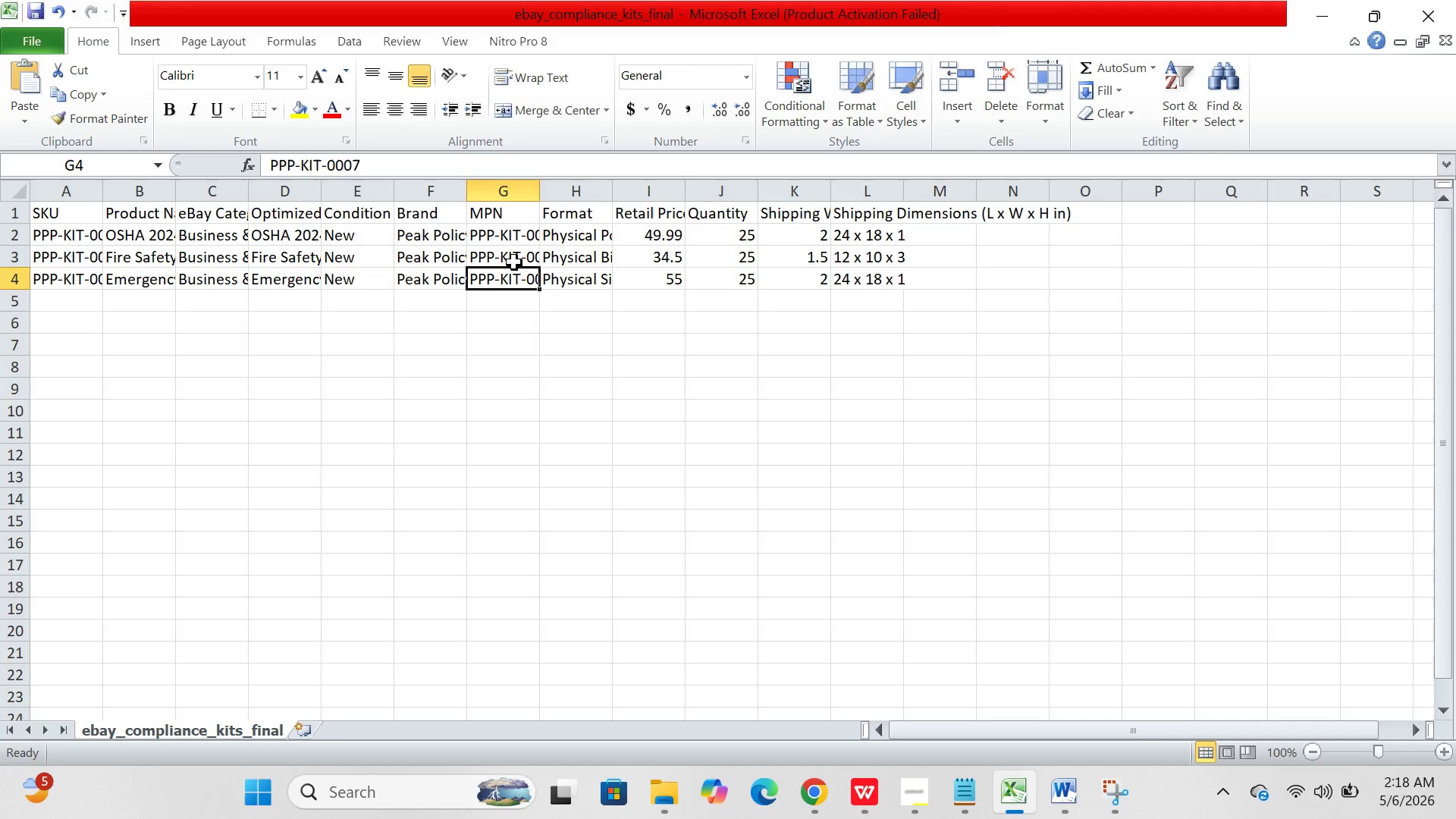 
left_click([514, 262])
 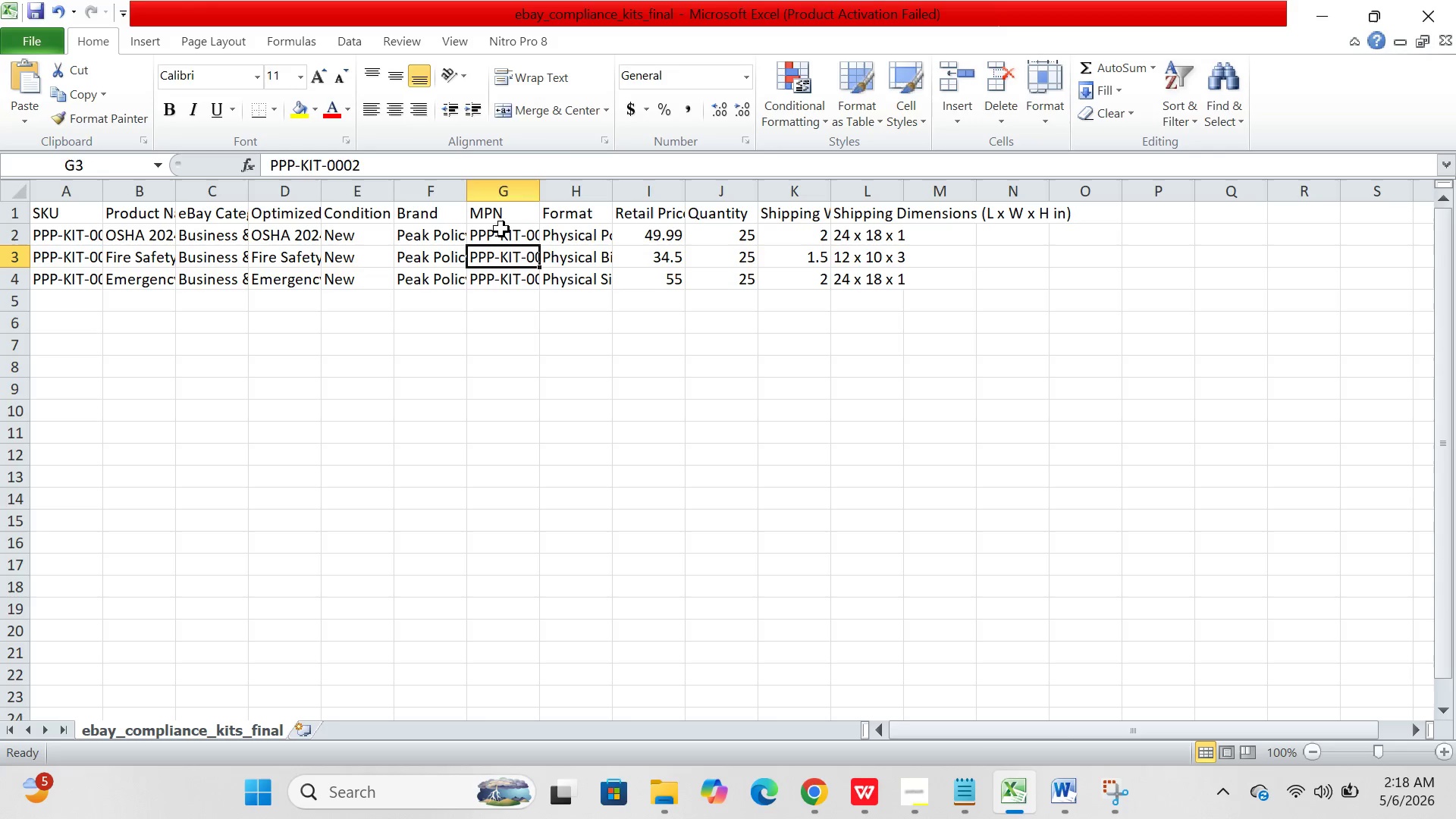 
left_click([501, 228])
 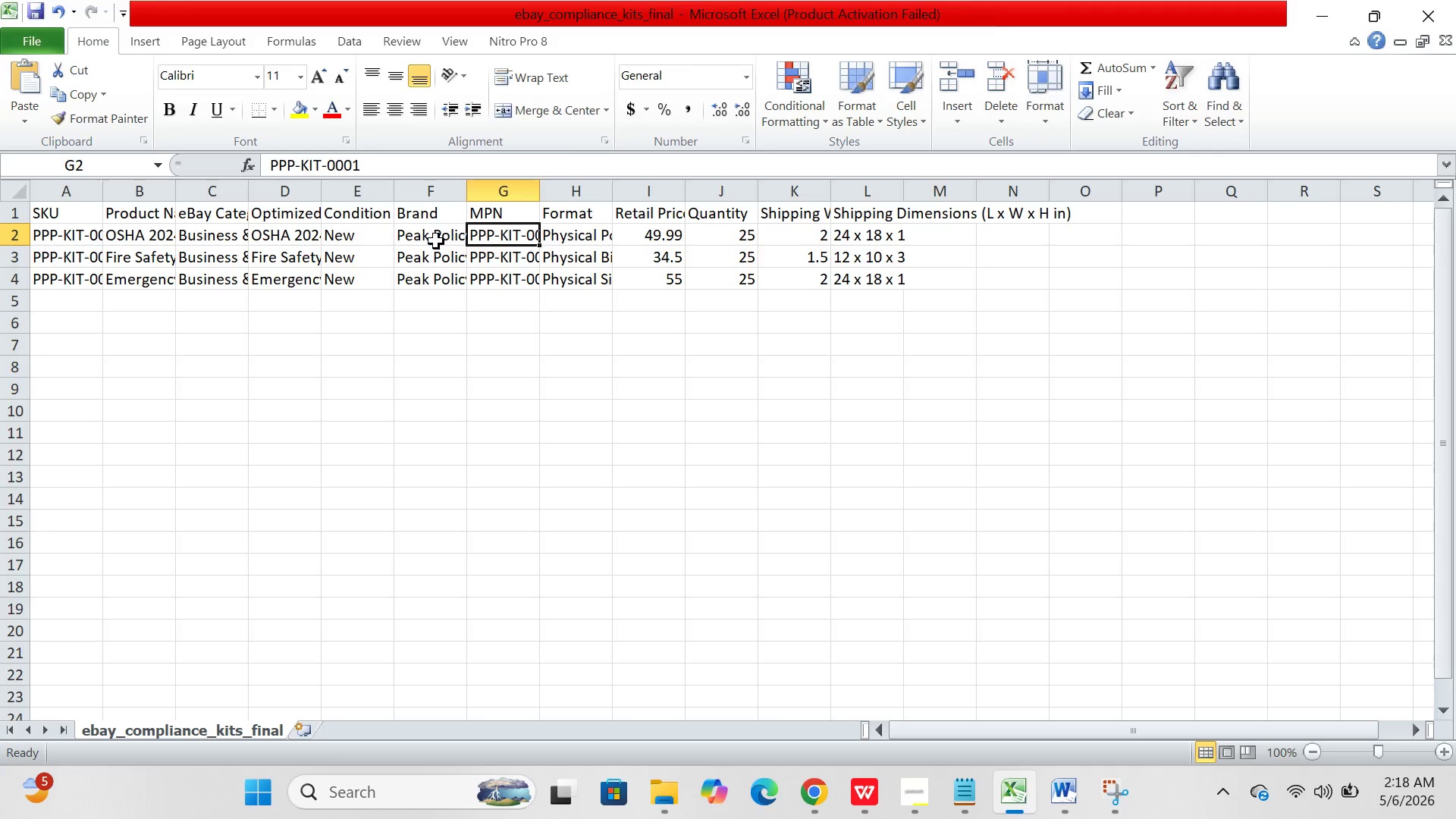 
left_click([435, 241])
 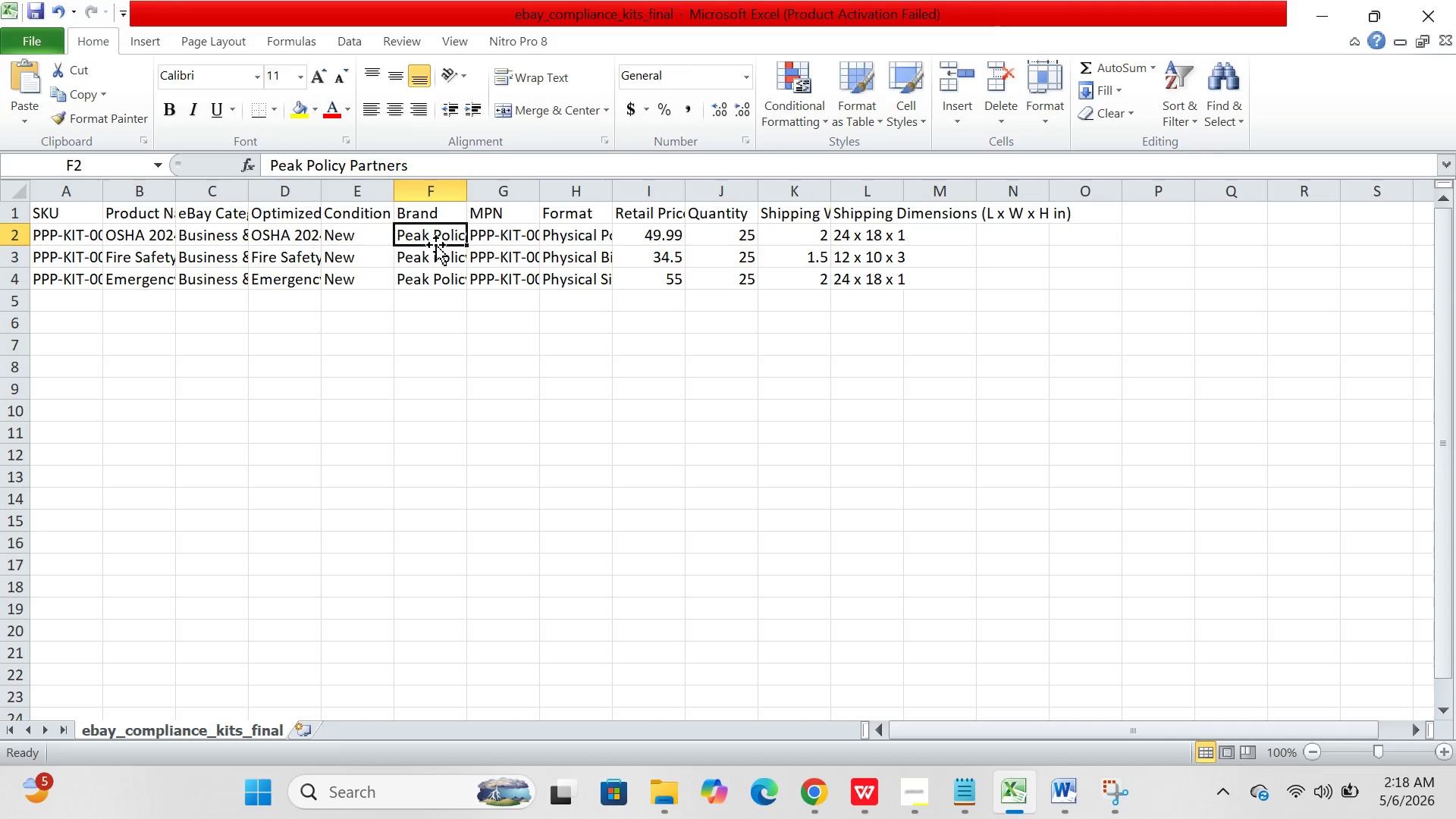 
left_click([444, 260])
 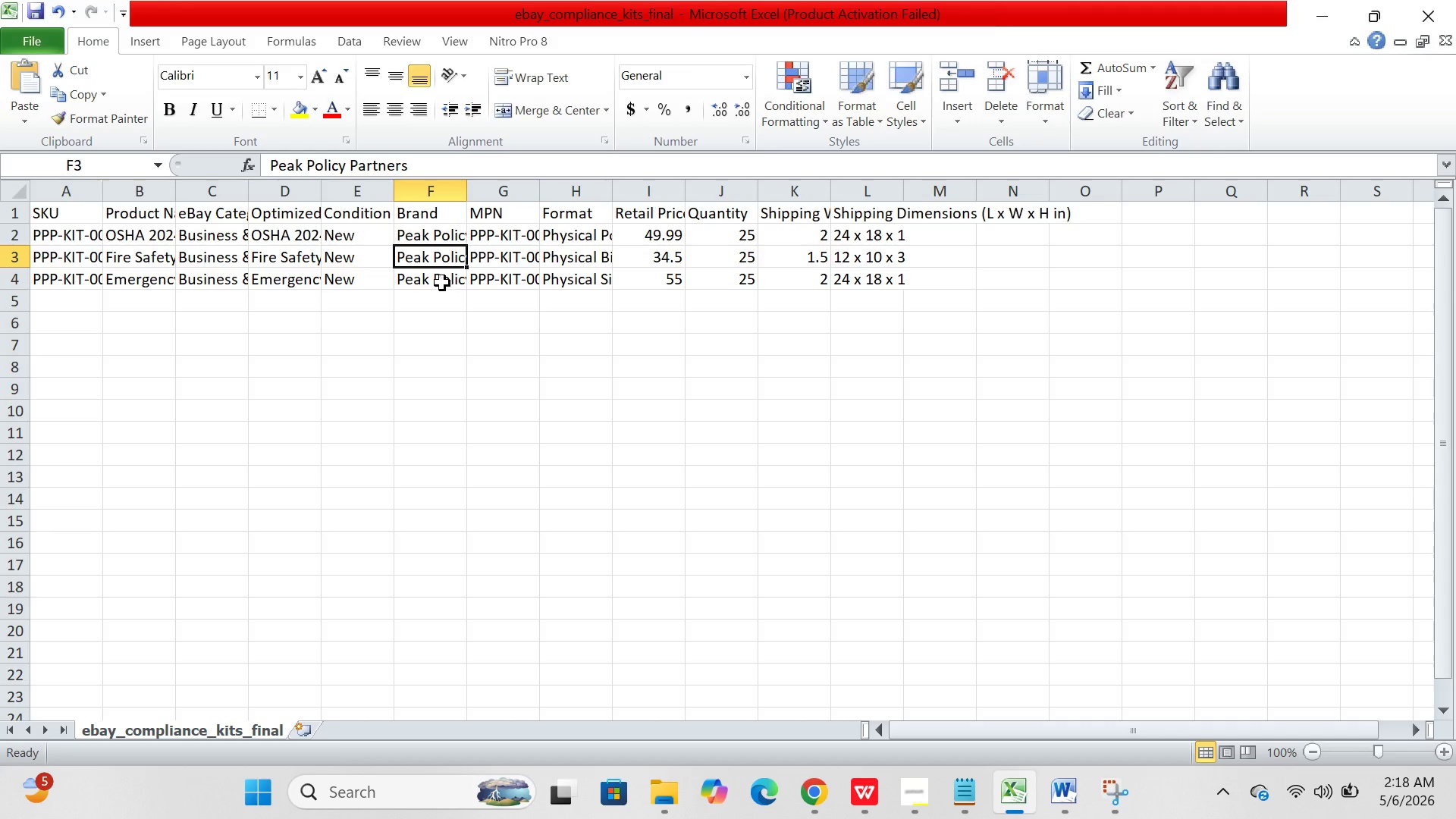 
left_click([443, 279])
 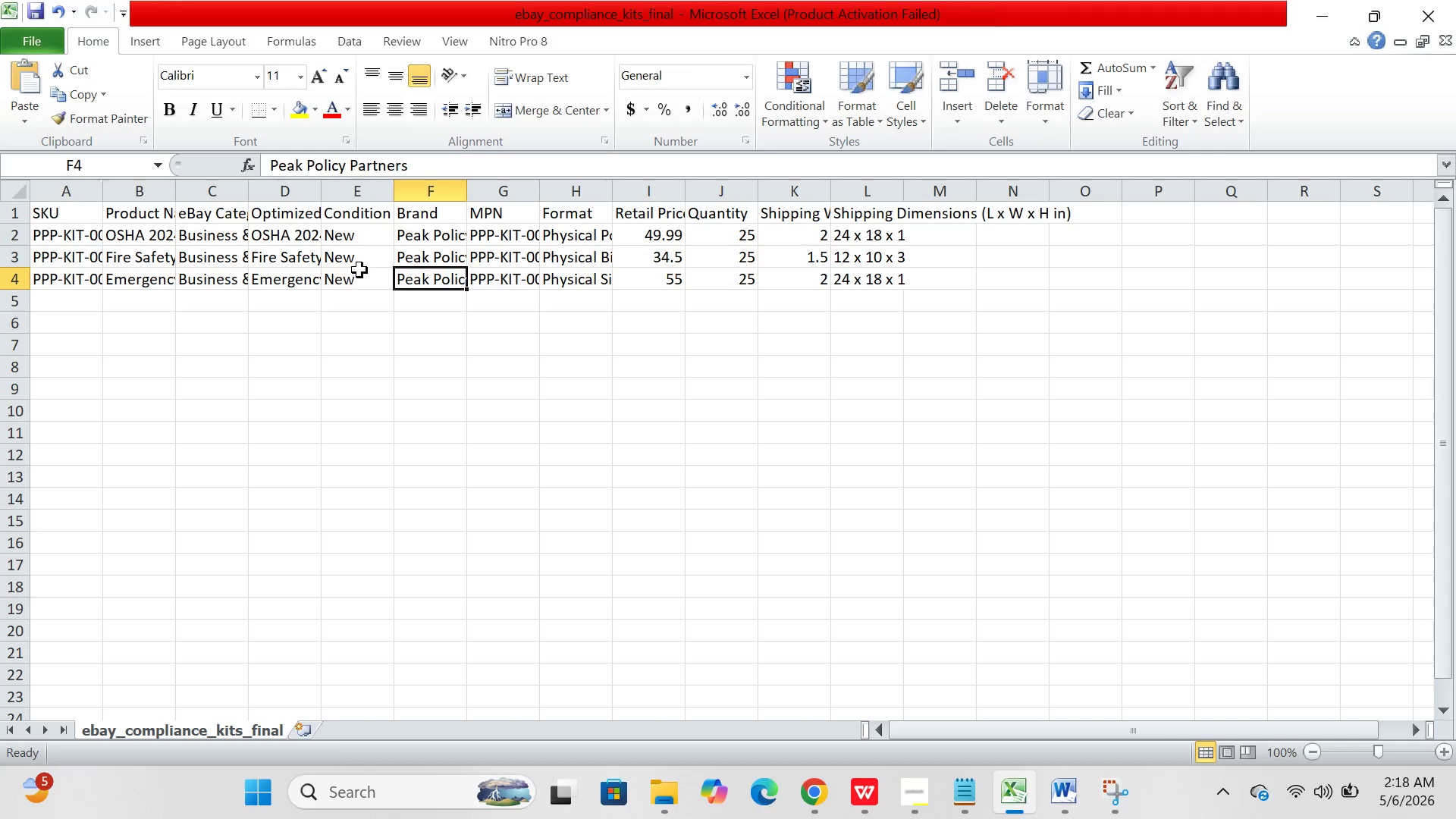 
left_click([360, 267])
 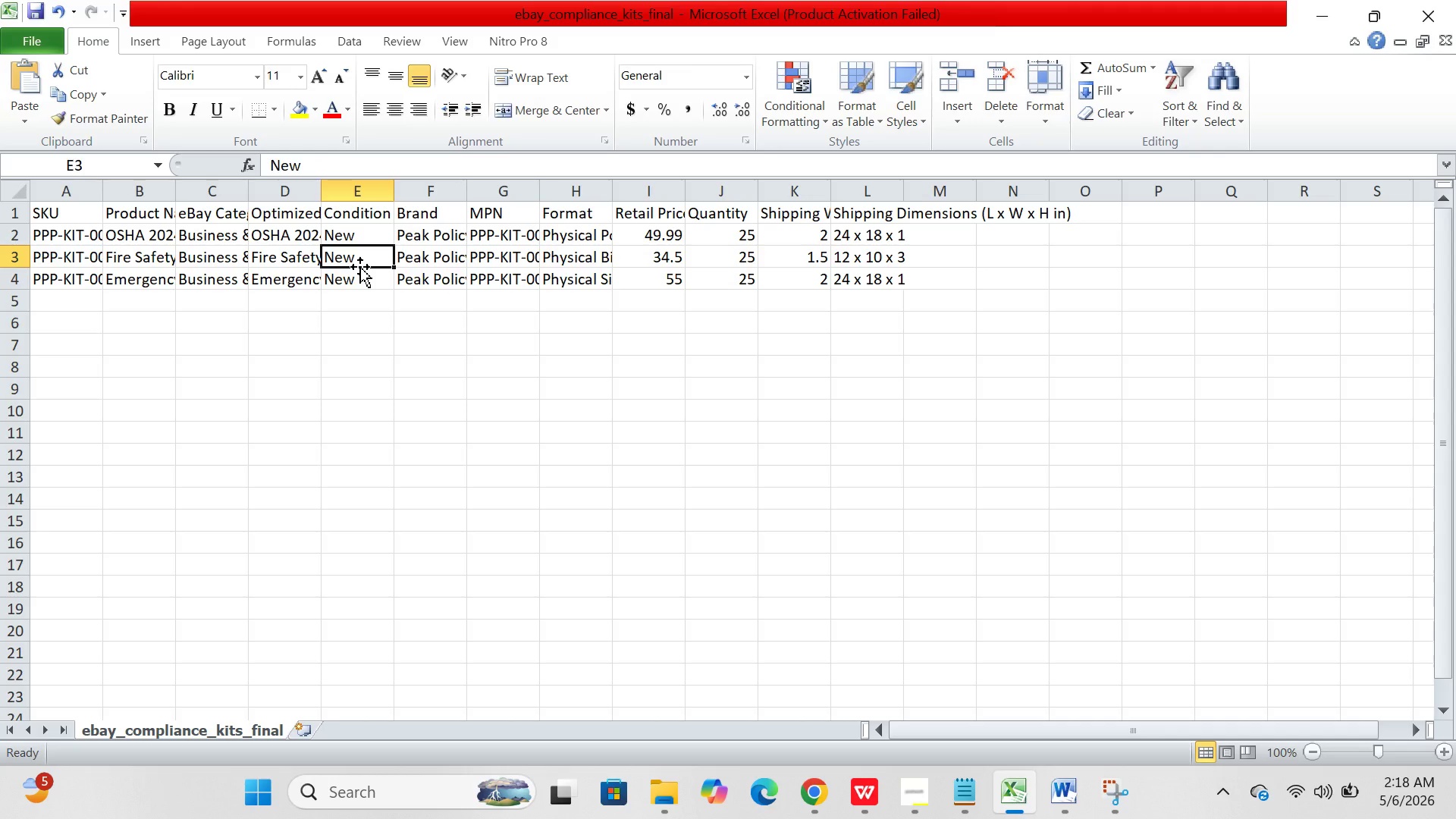 
left_click([293, 250])
 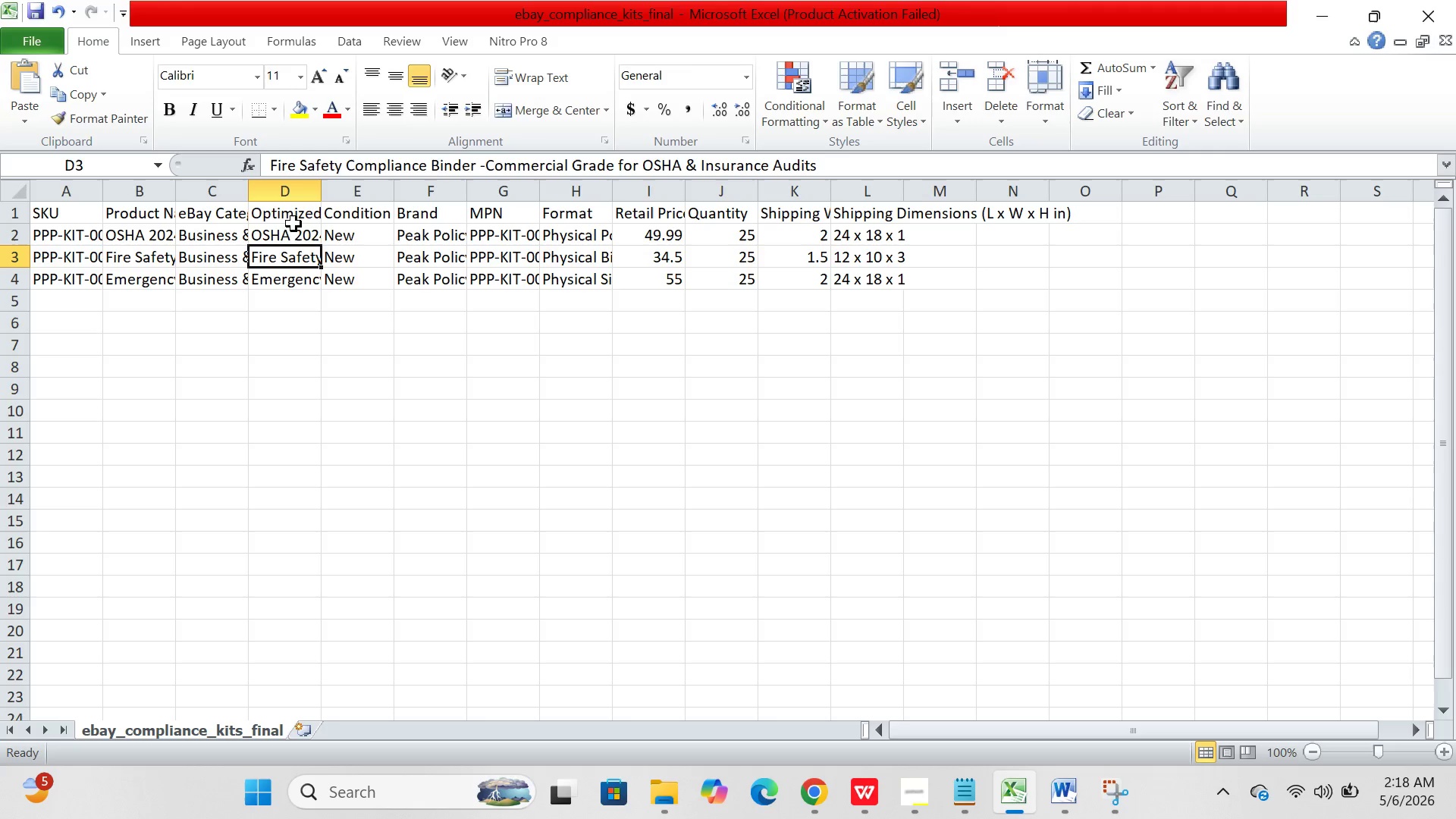 
left_click([290, 234])
 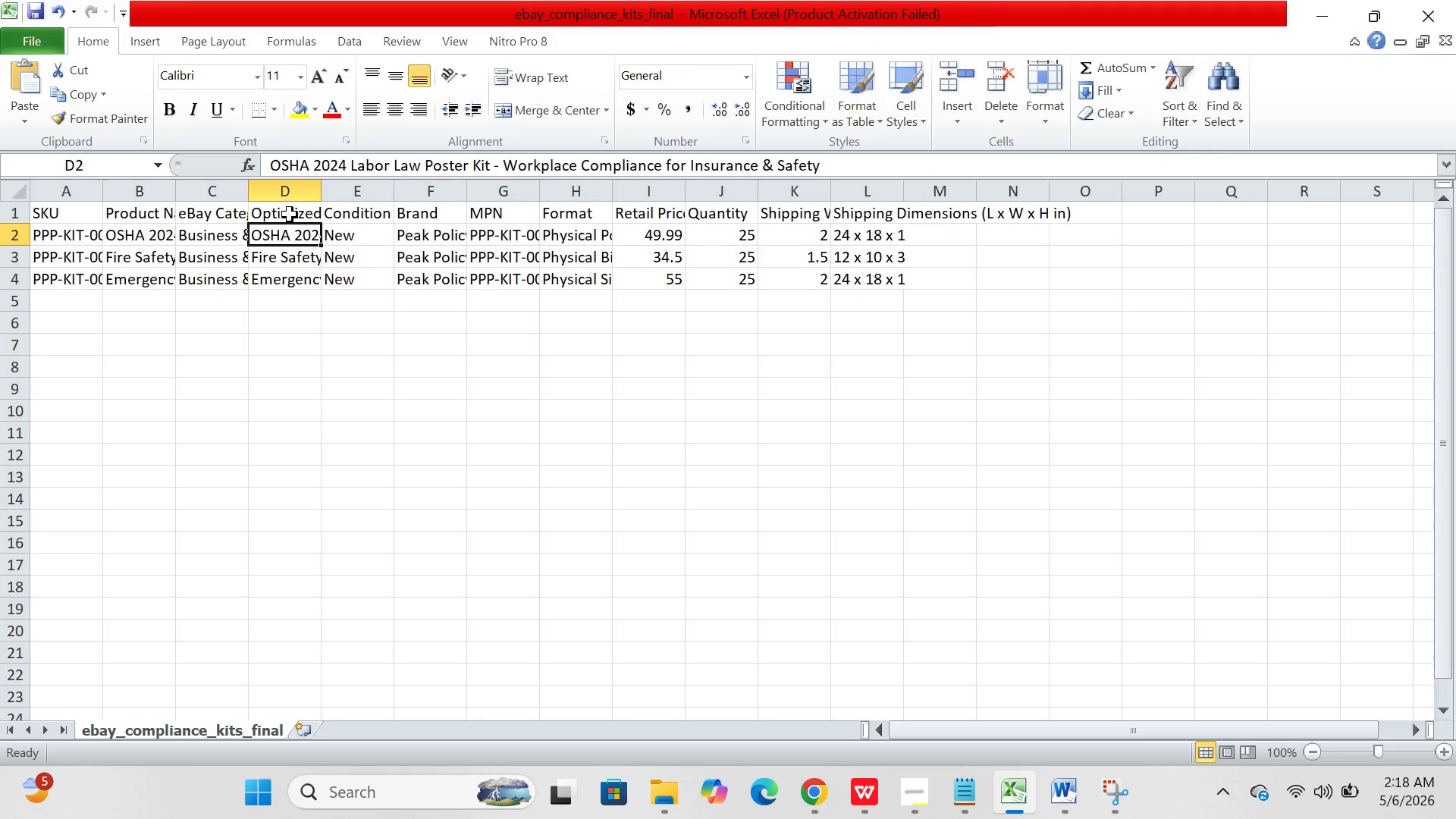 
left_click([290, 215])
 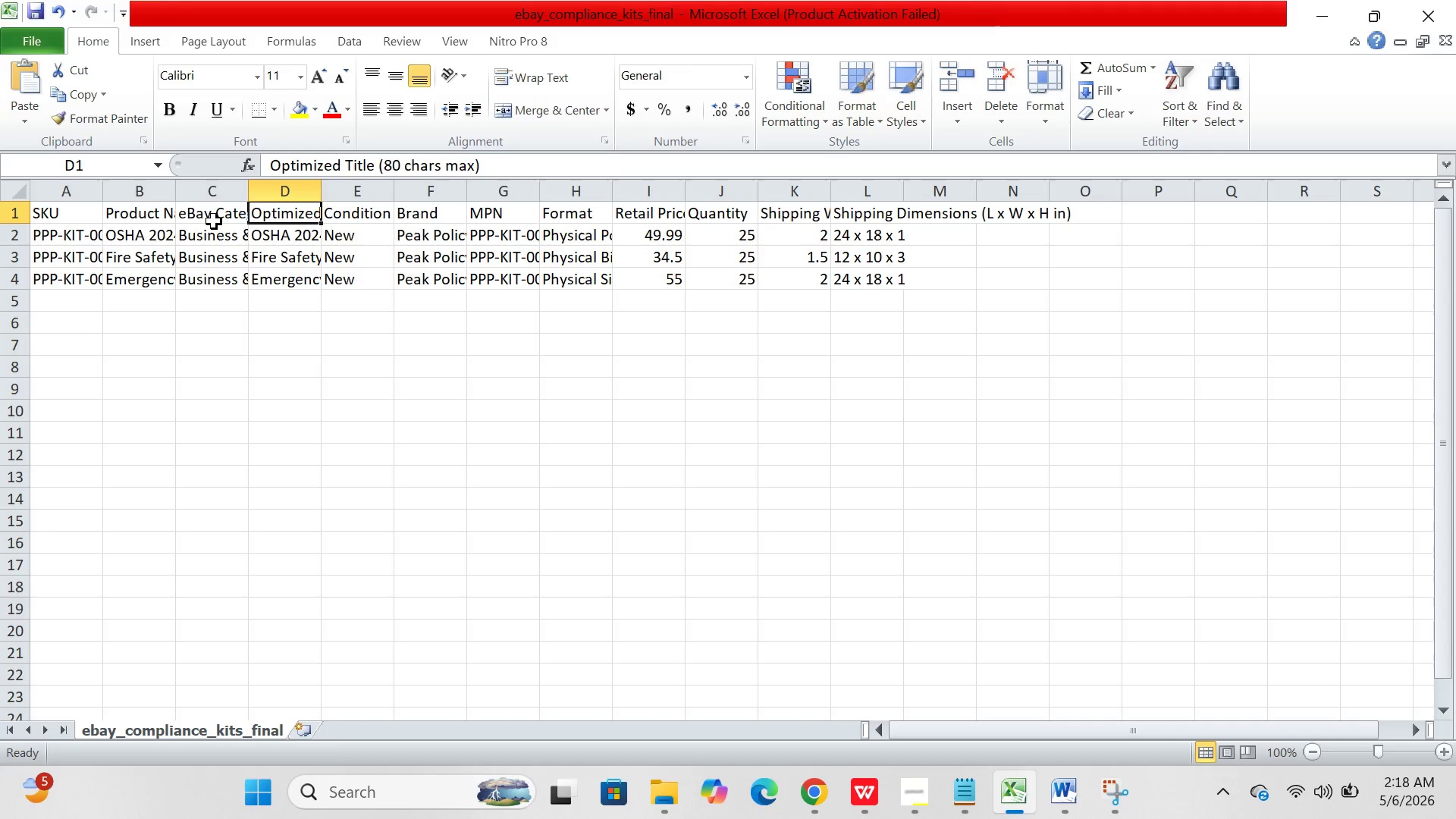 
left_click([213, 221])
 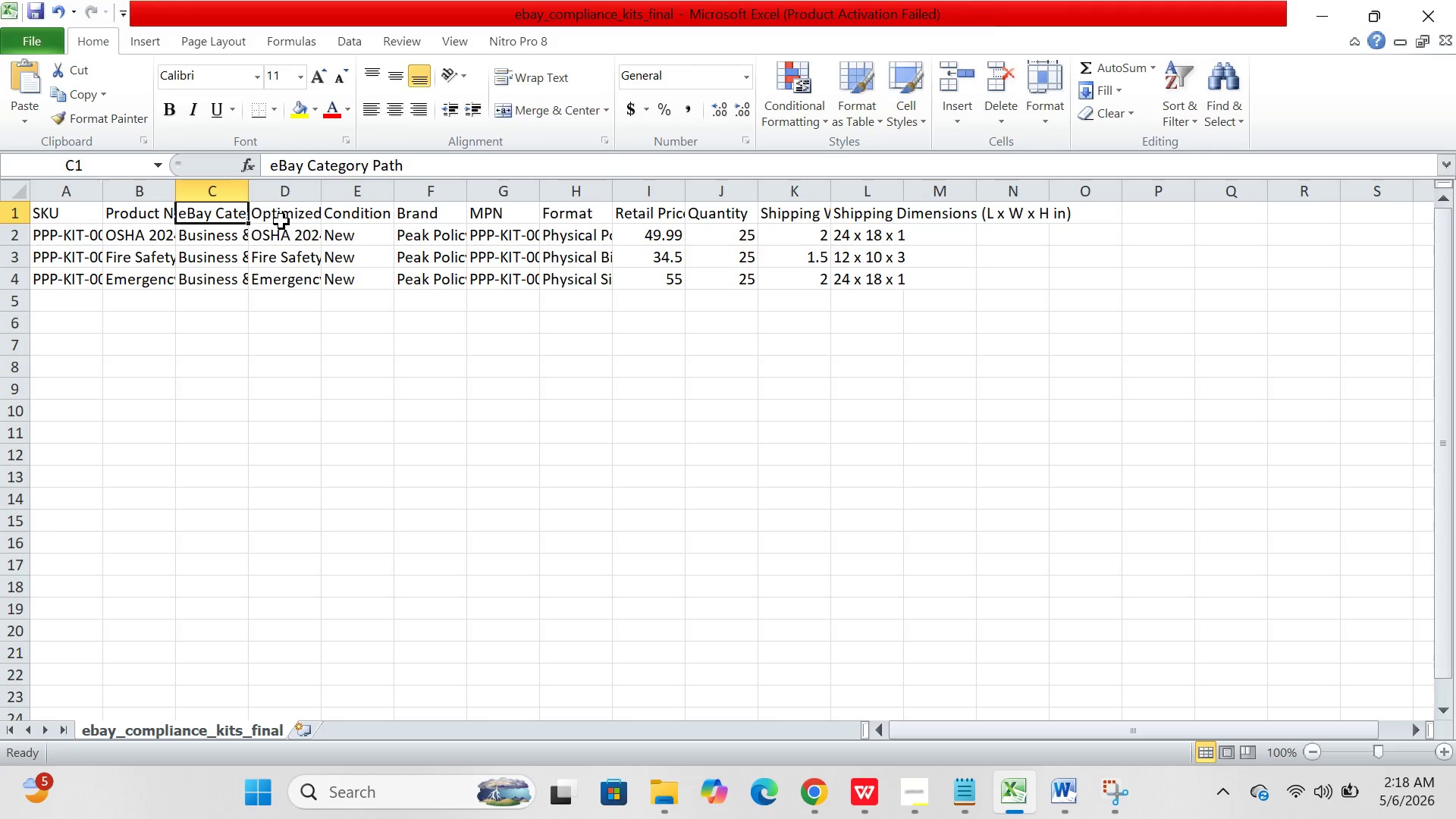 
left_click([284, 220])
 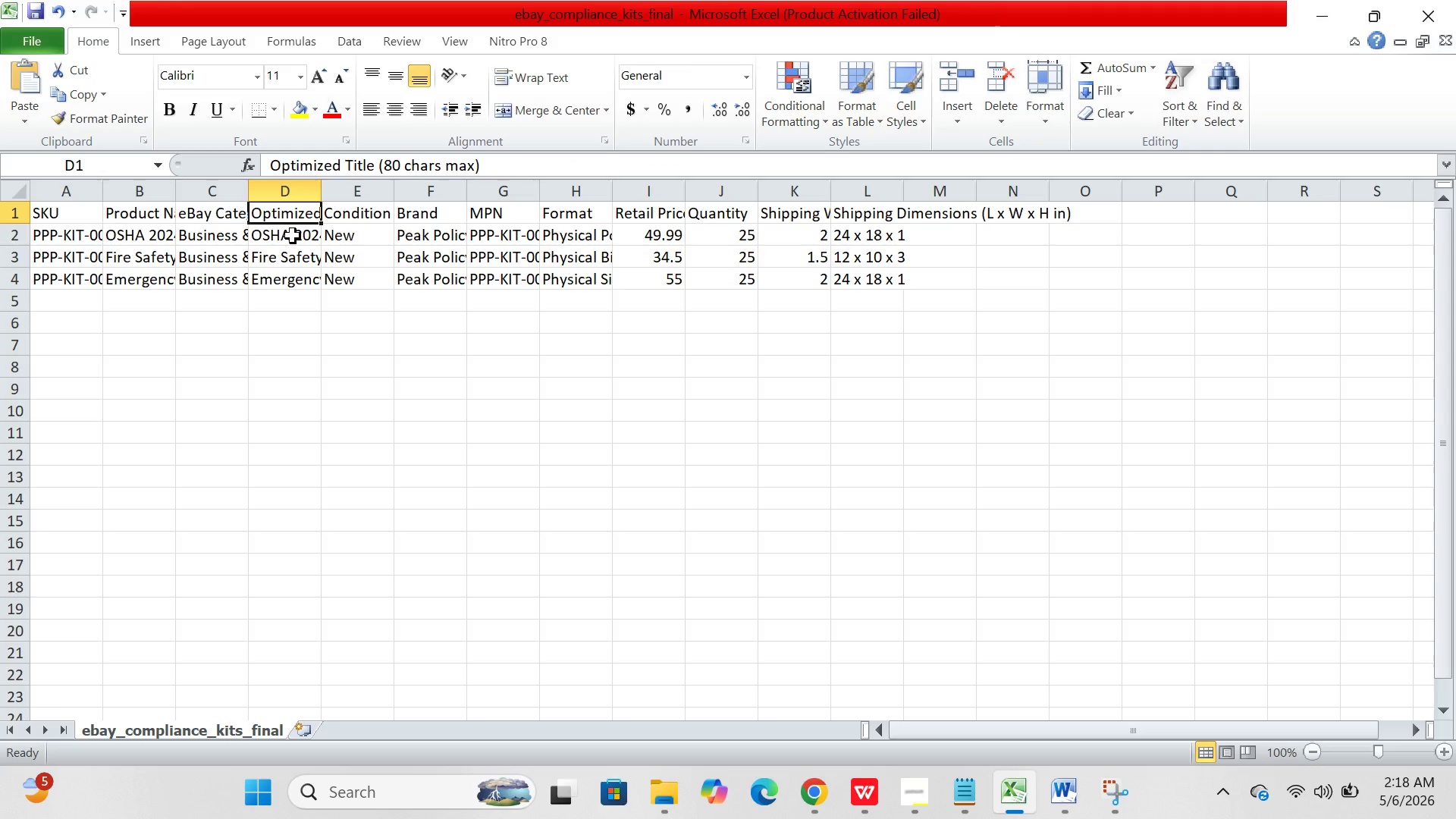 
left_click([293, 236])
 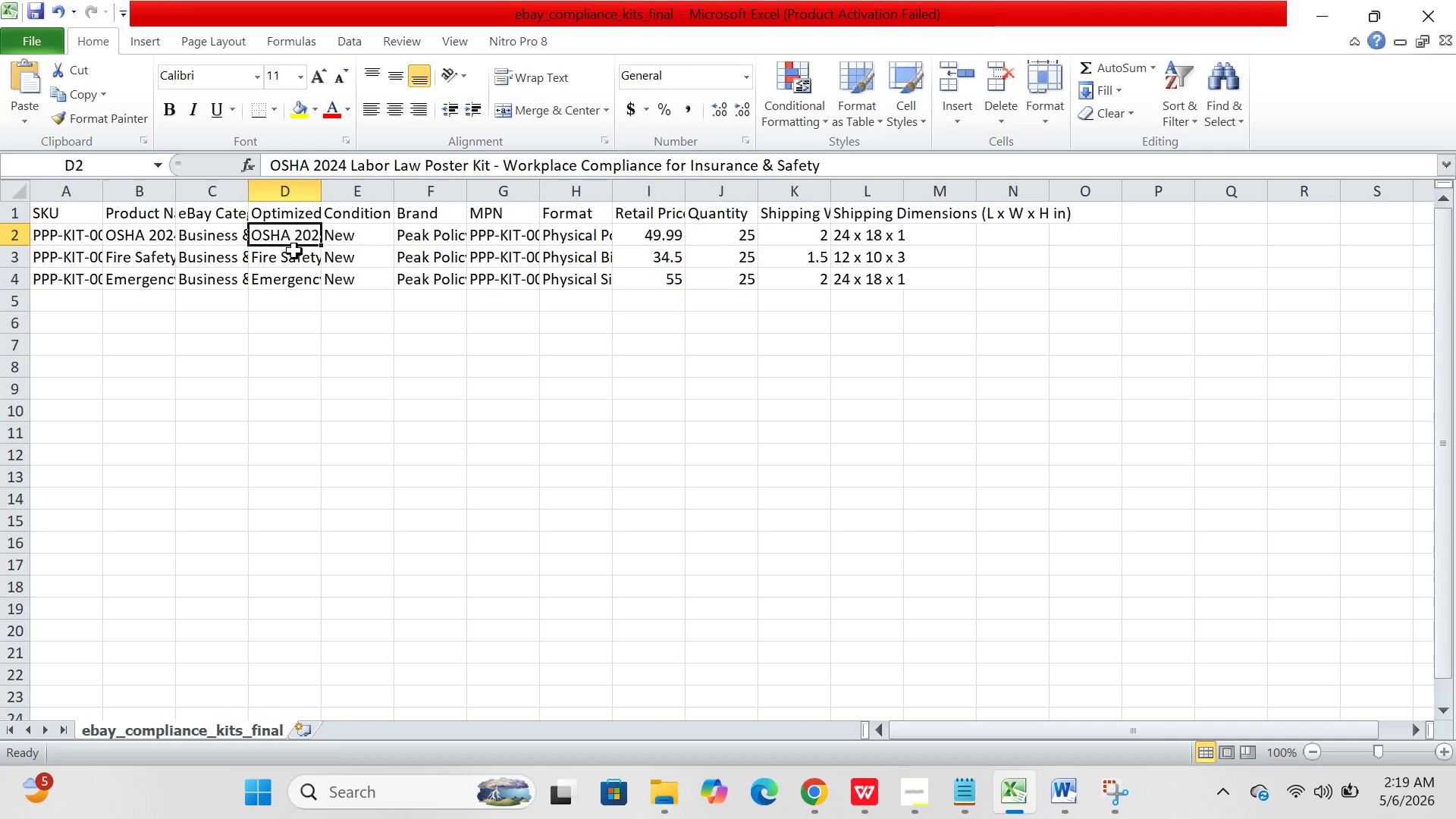 
left_click([294, 254])
 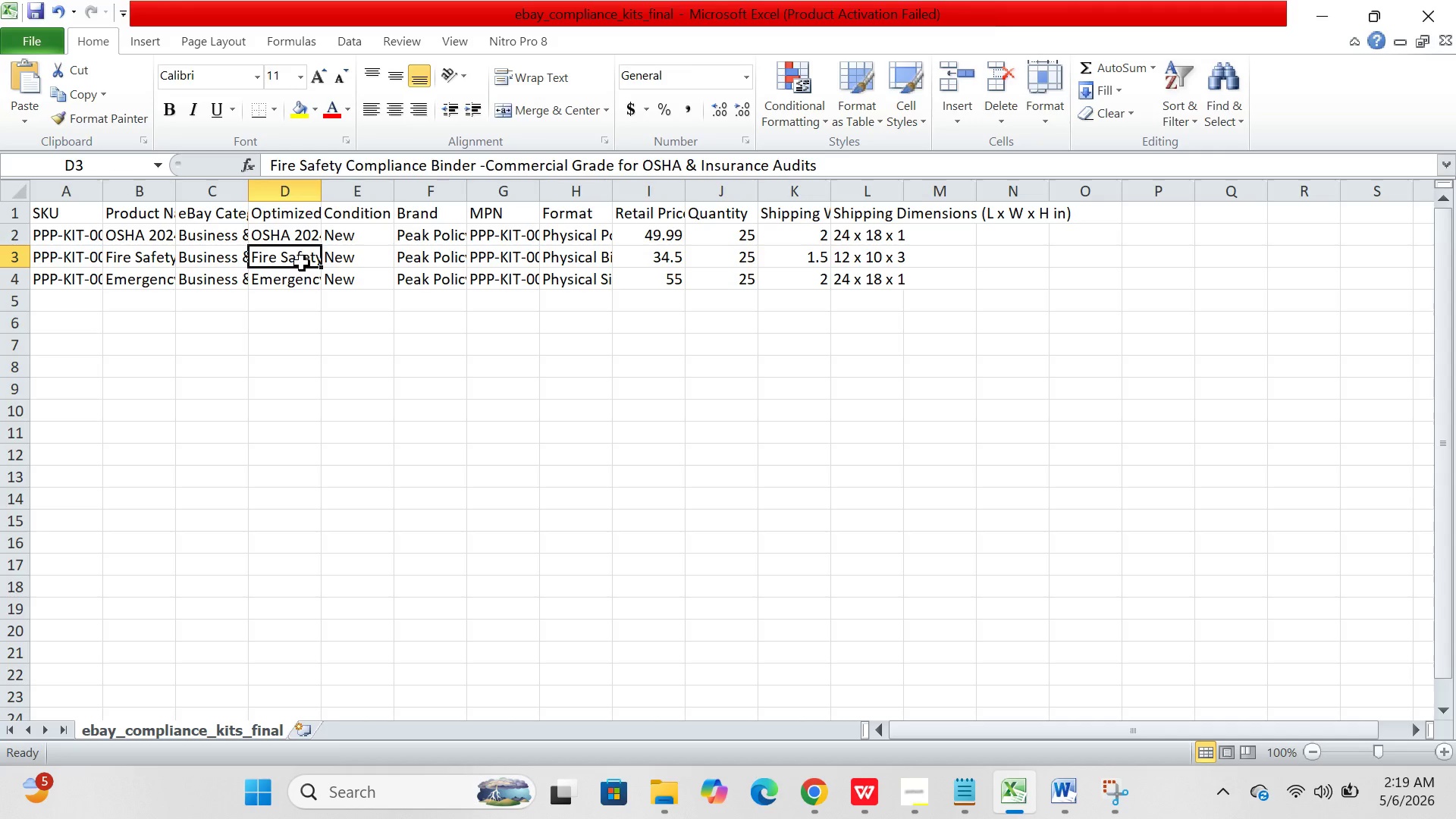 
left_click([299, 275])
 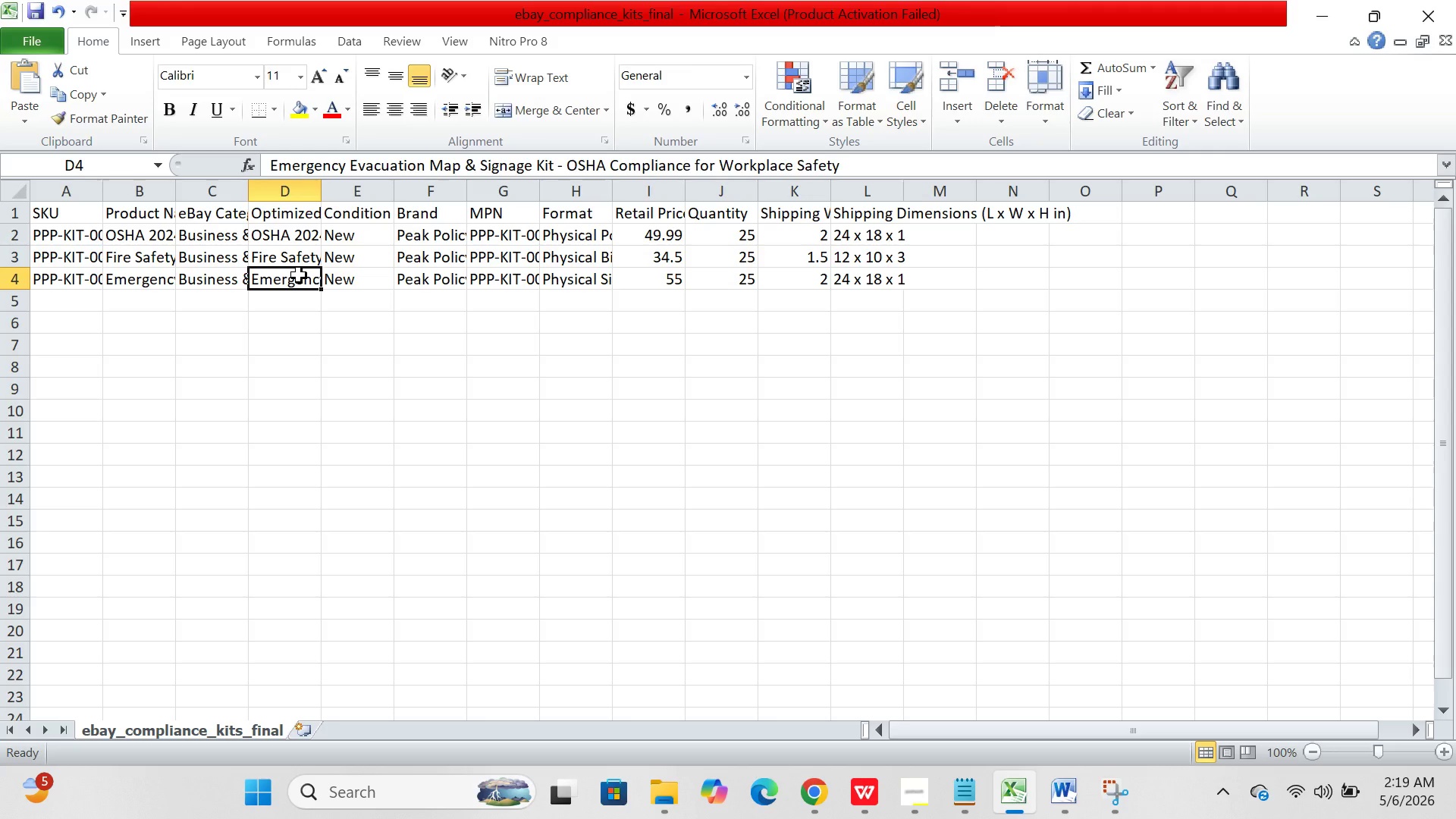 
left_click([192, 284])
 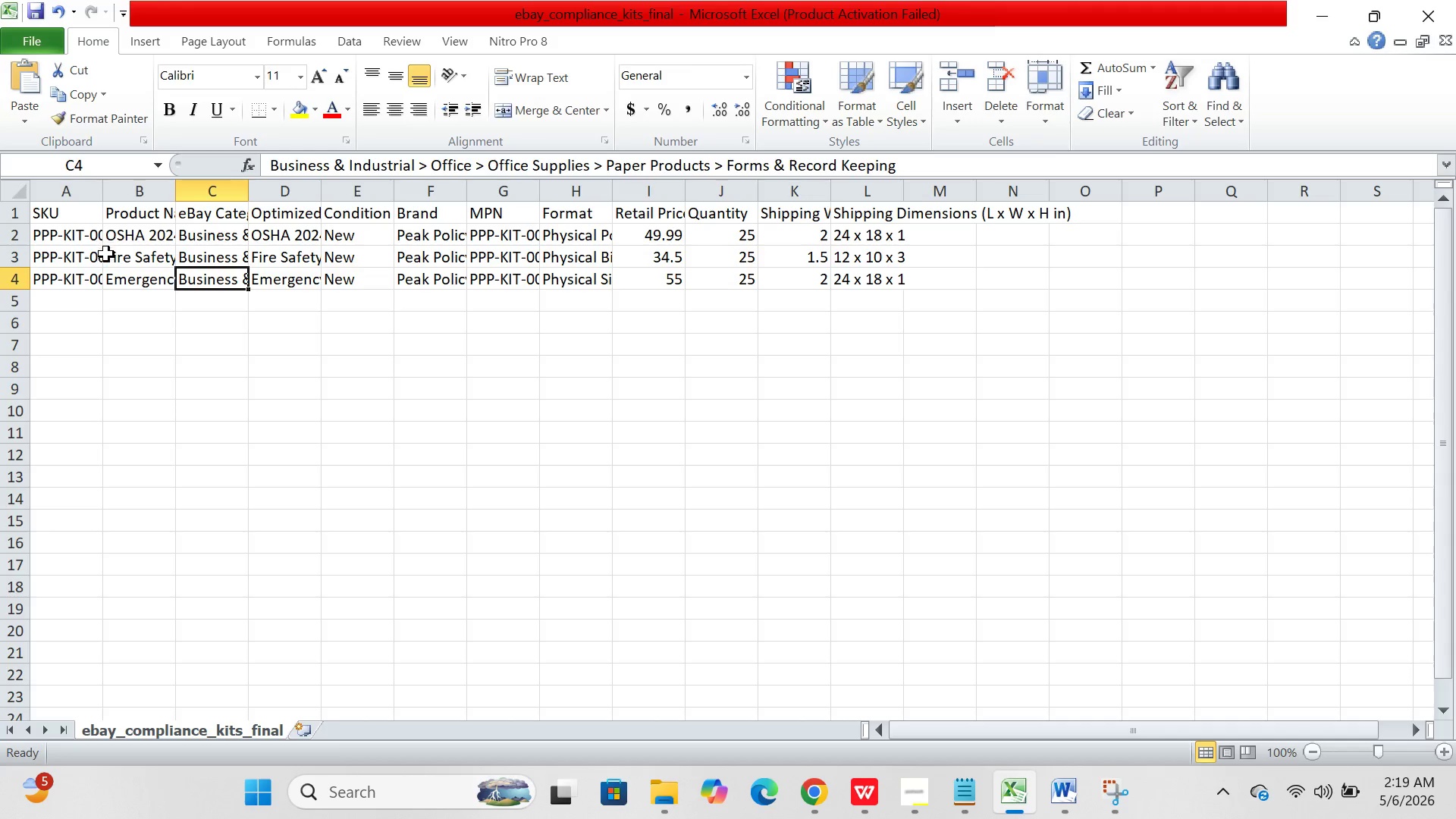 
left_click([105, 256])
 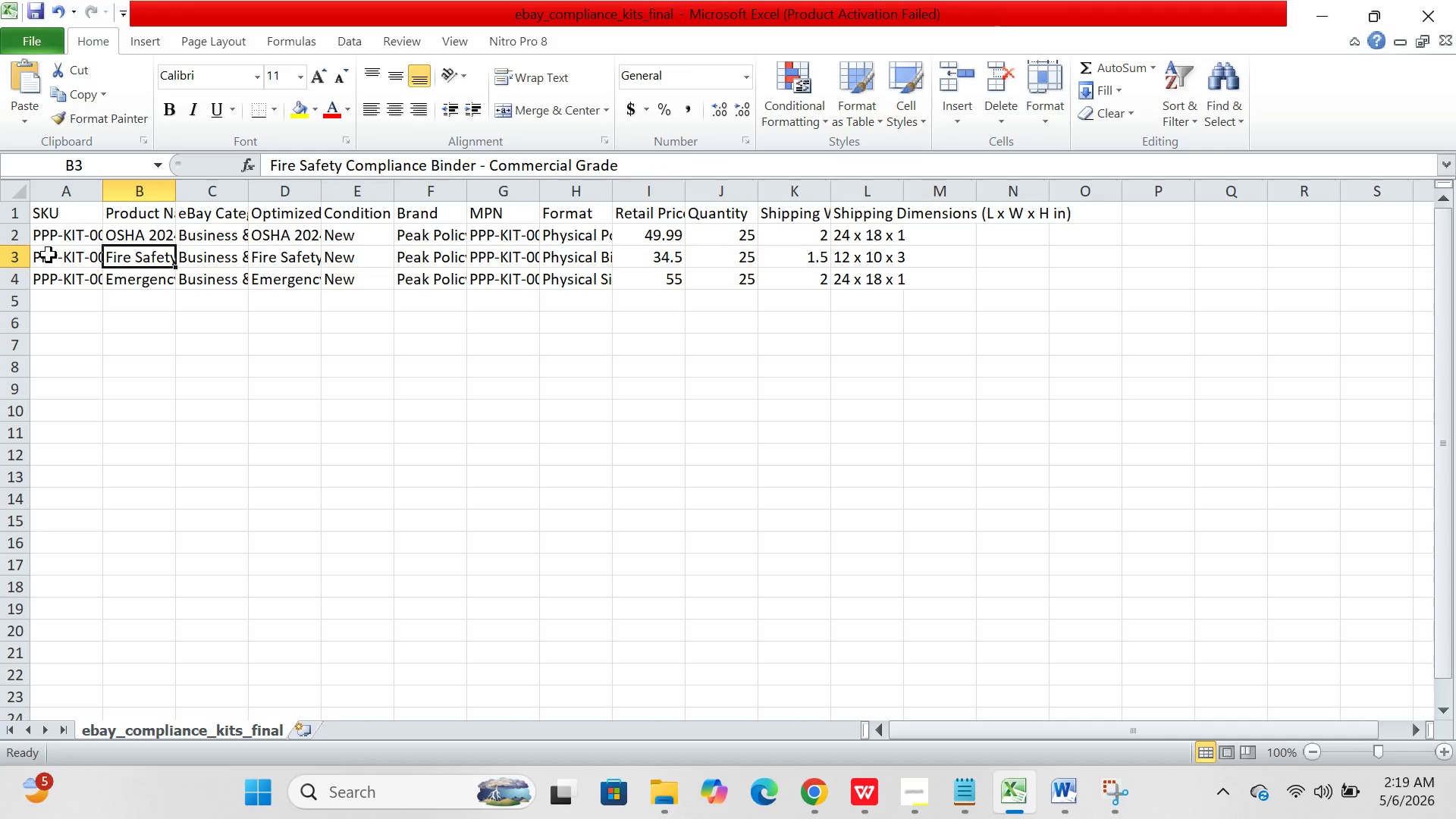 
left_click([49, 255])
 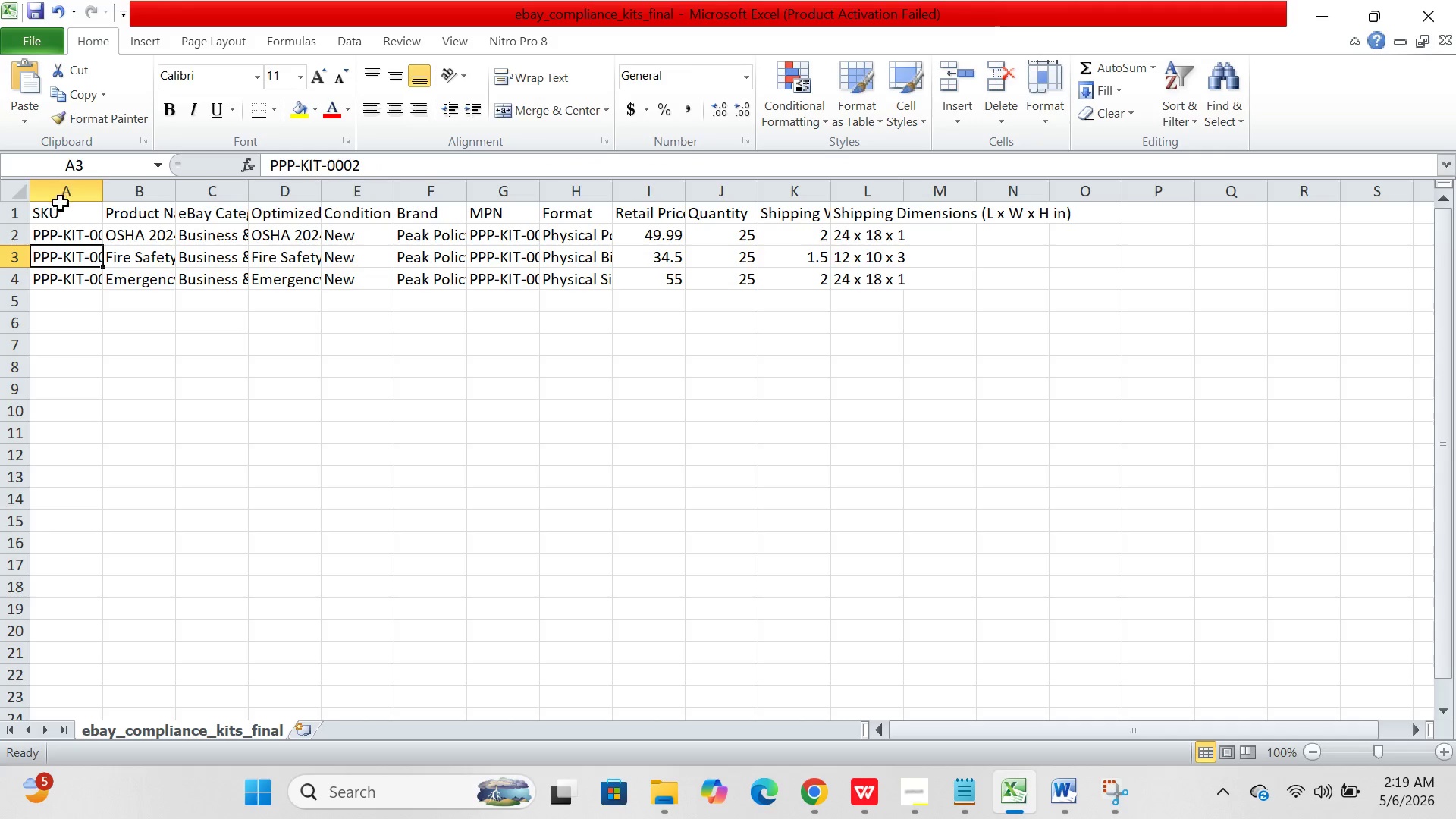 
left_click([70, 214])
 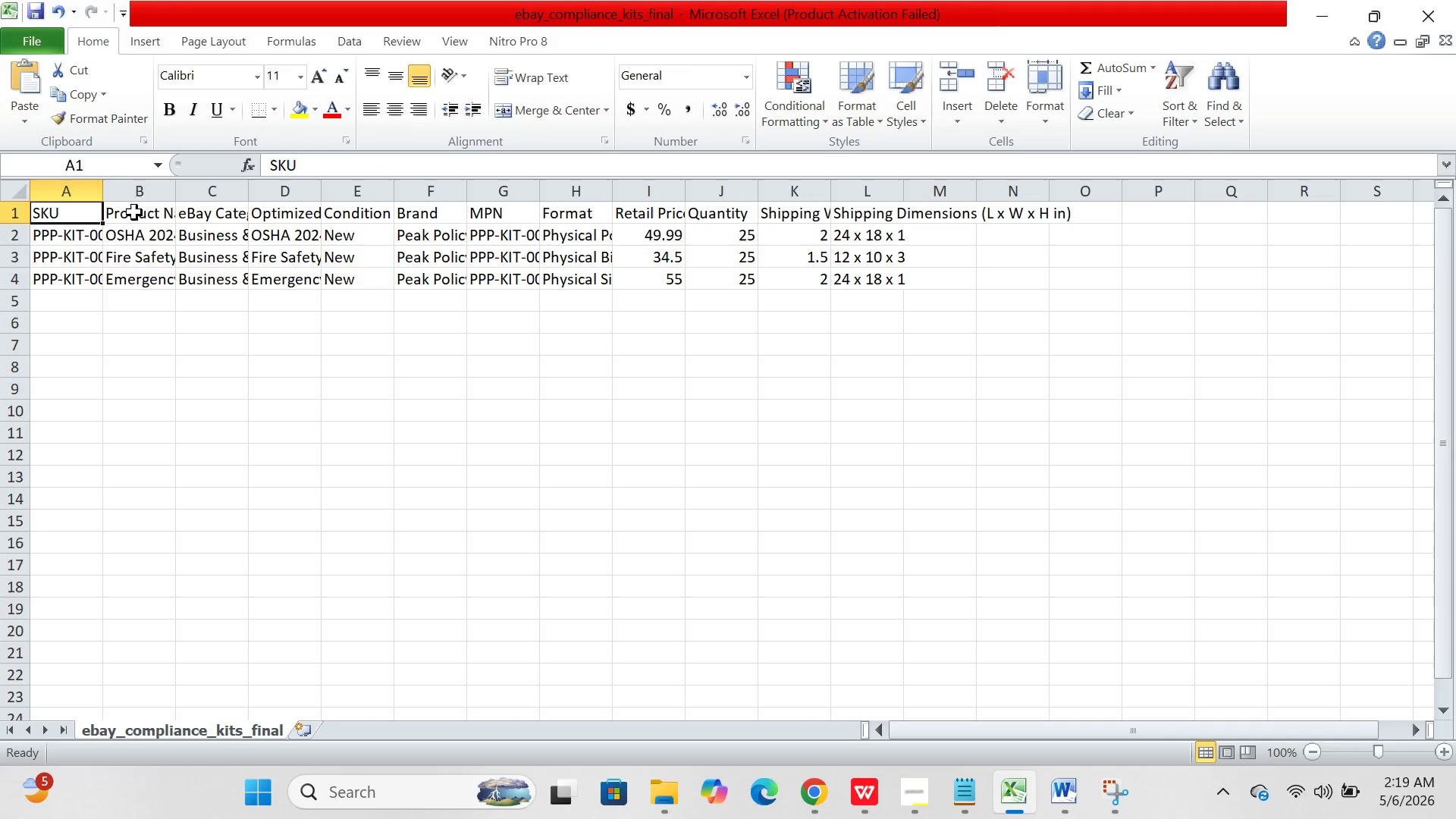 
left_click([141, 212])
 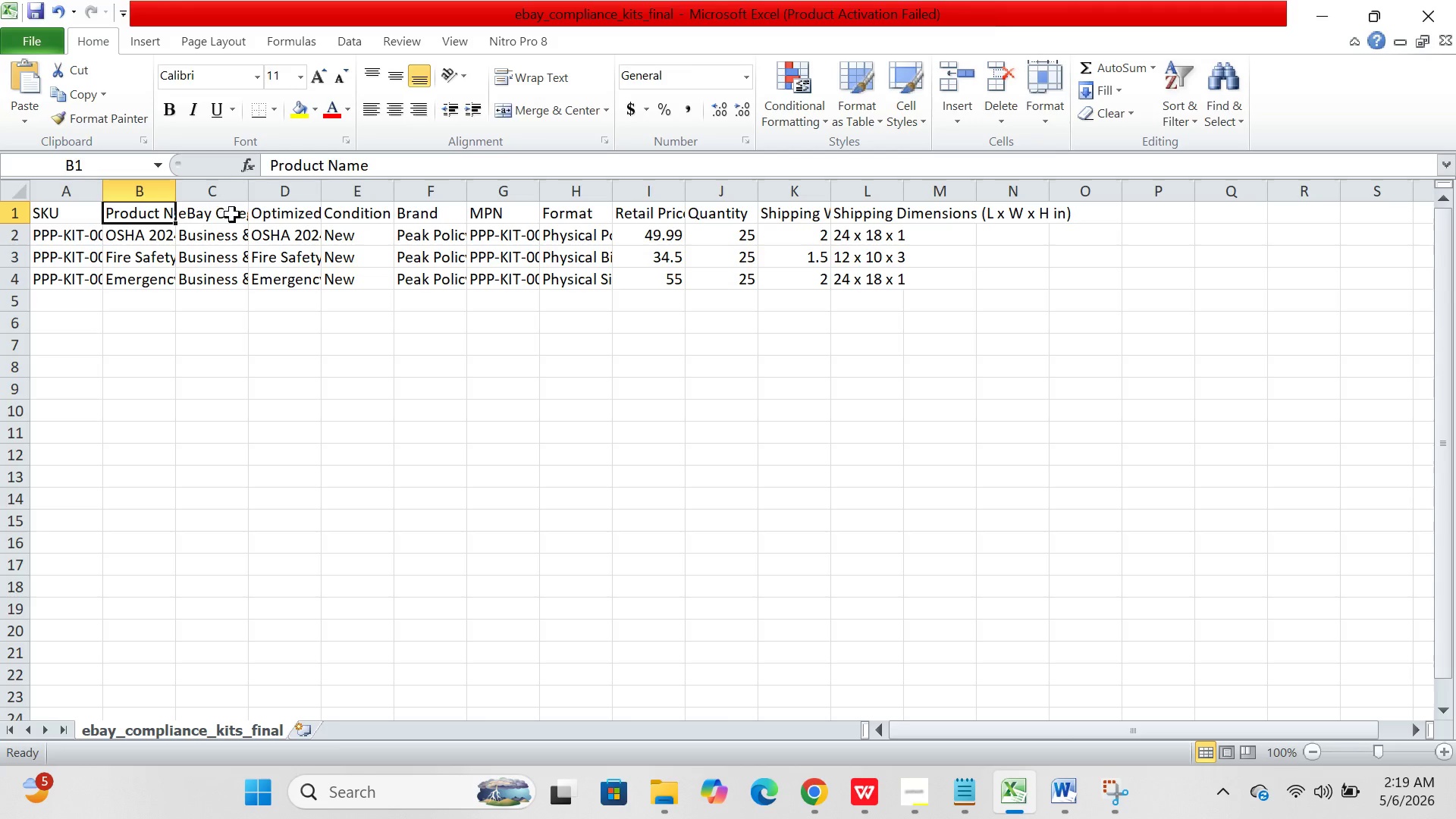 
left_click([234, 215])
 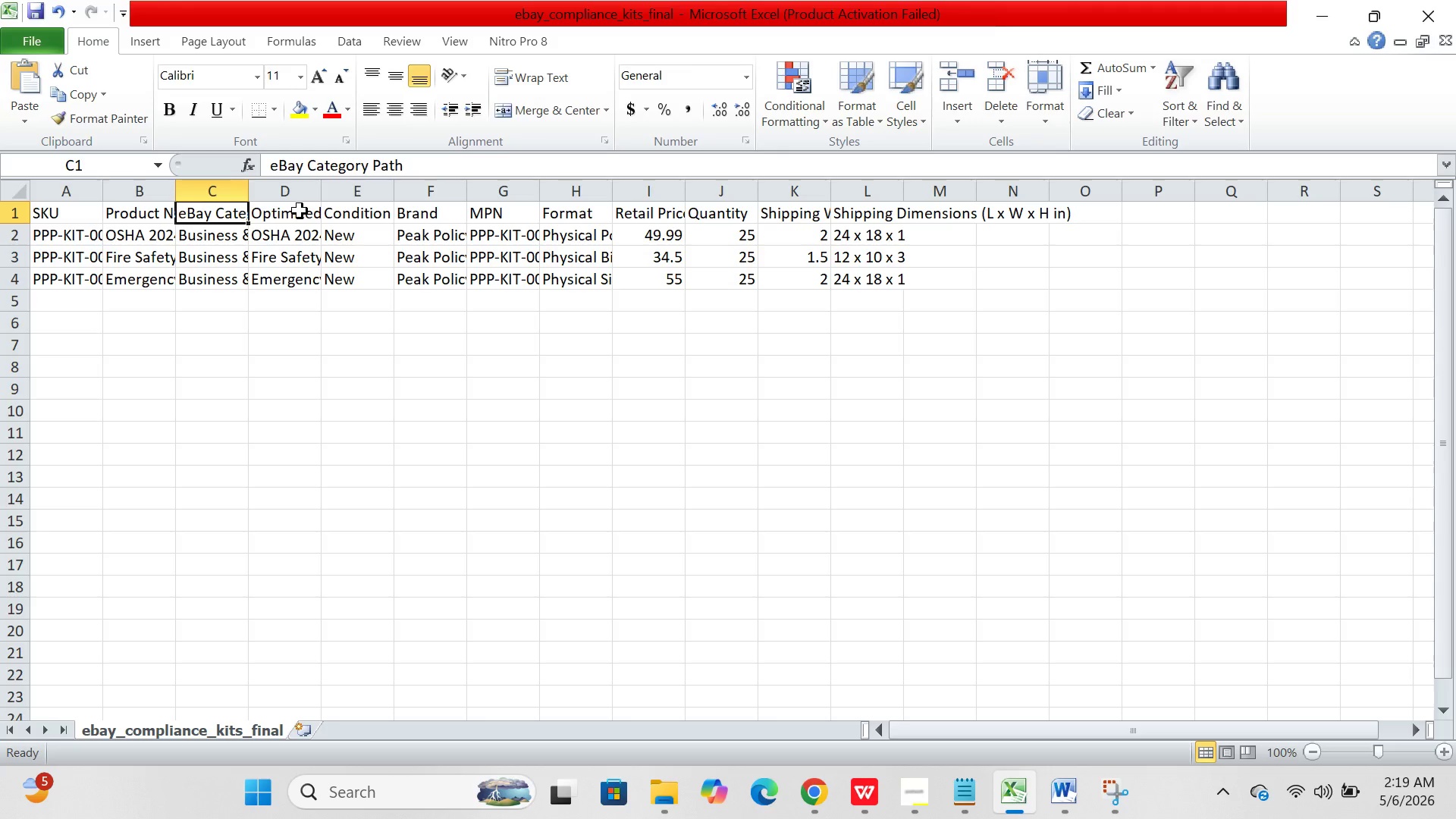 
left_click([300, 211])
 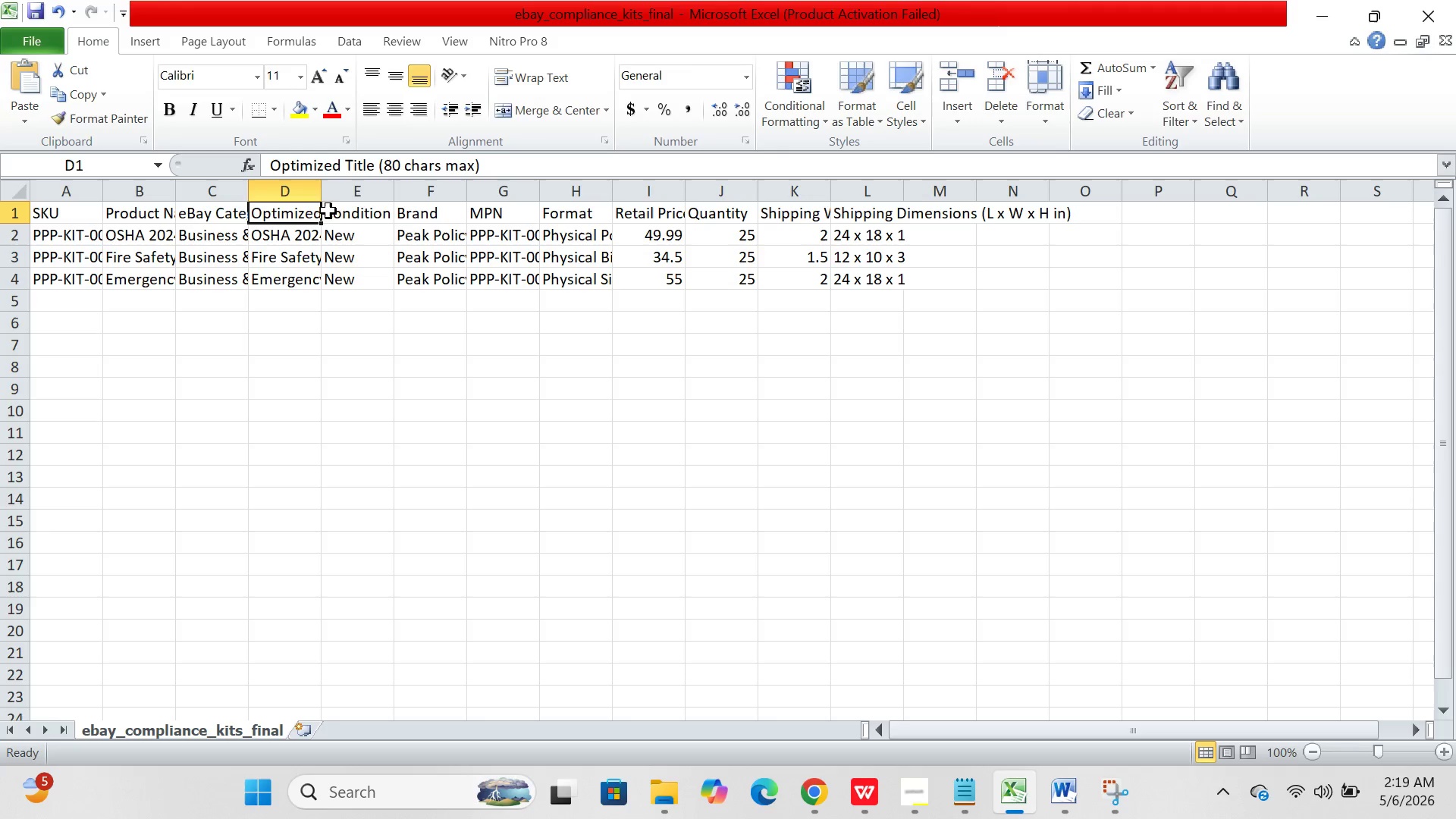 
left_click([363, 211])
 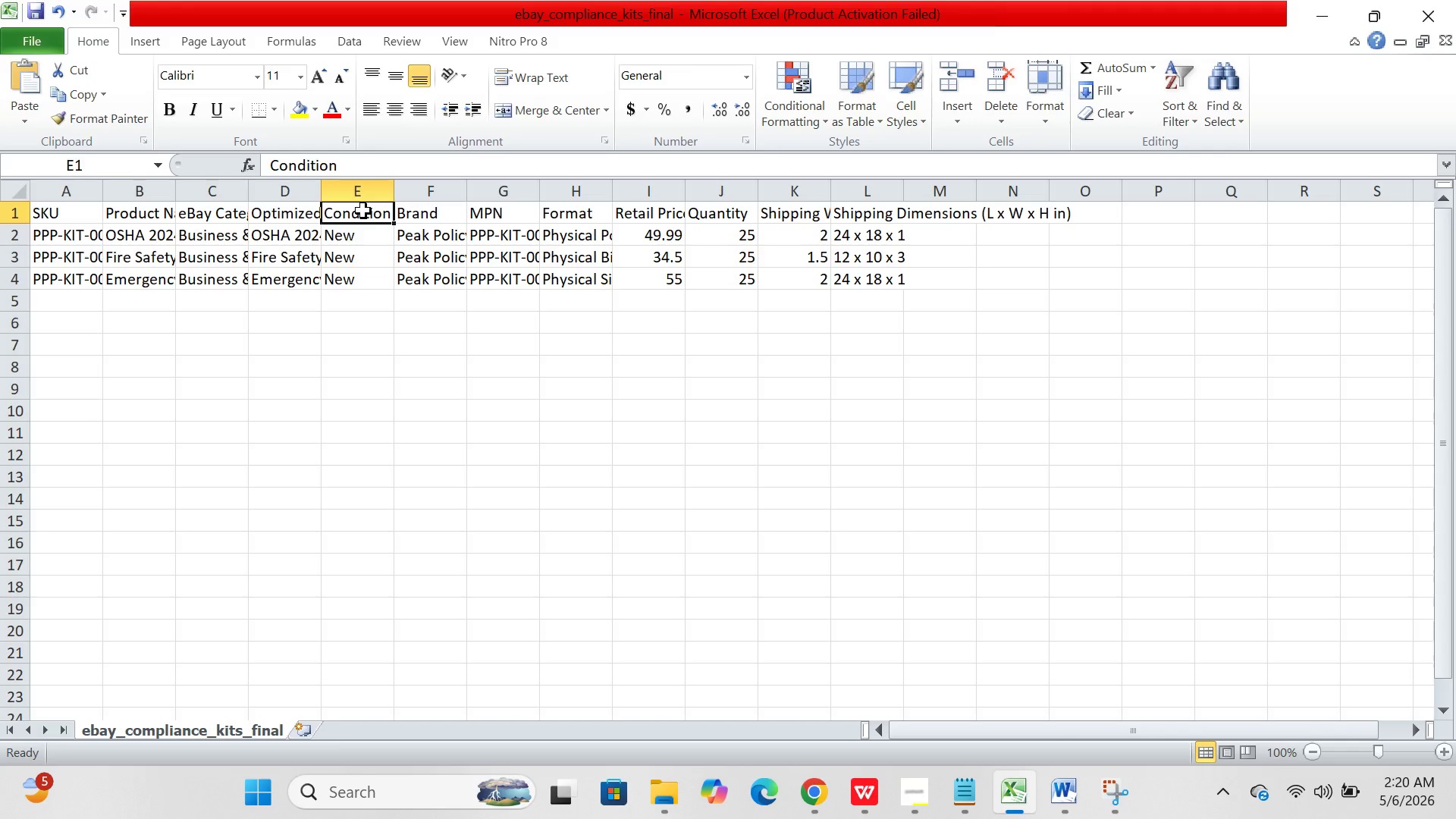 
wait(49.97)
 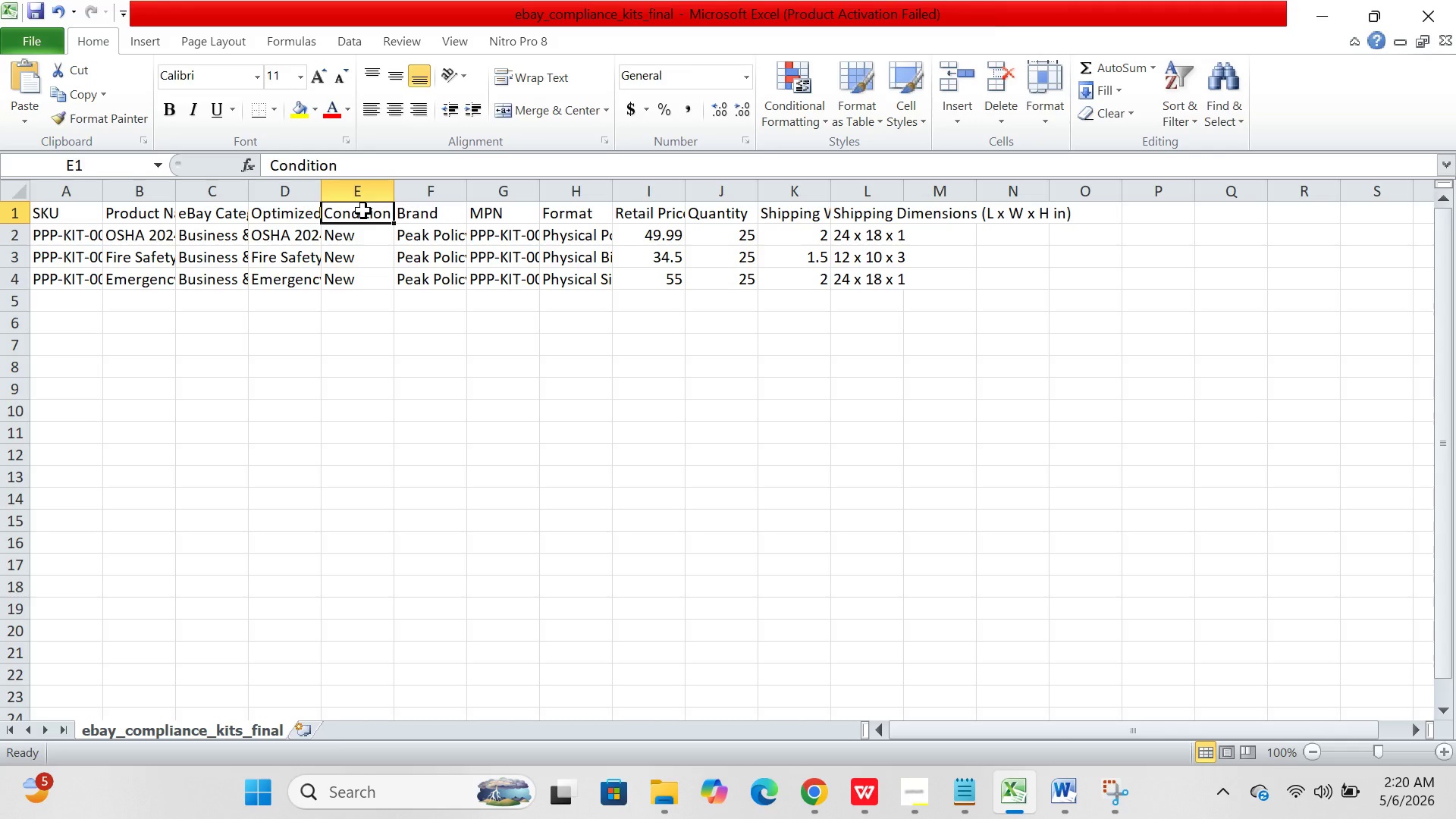 
left_click([425, 234])
 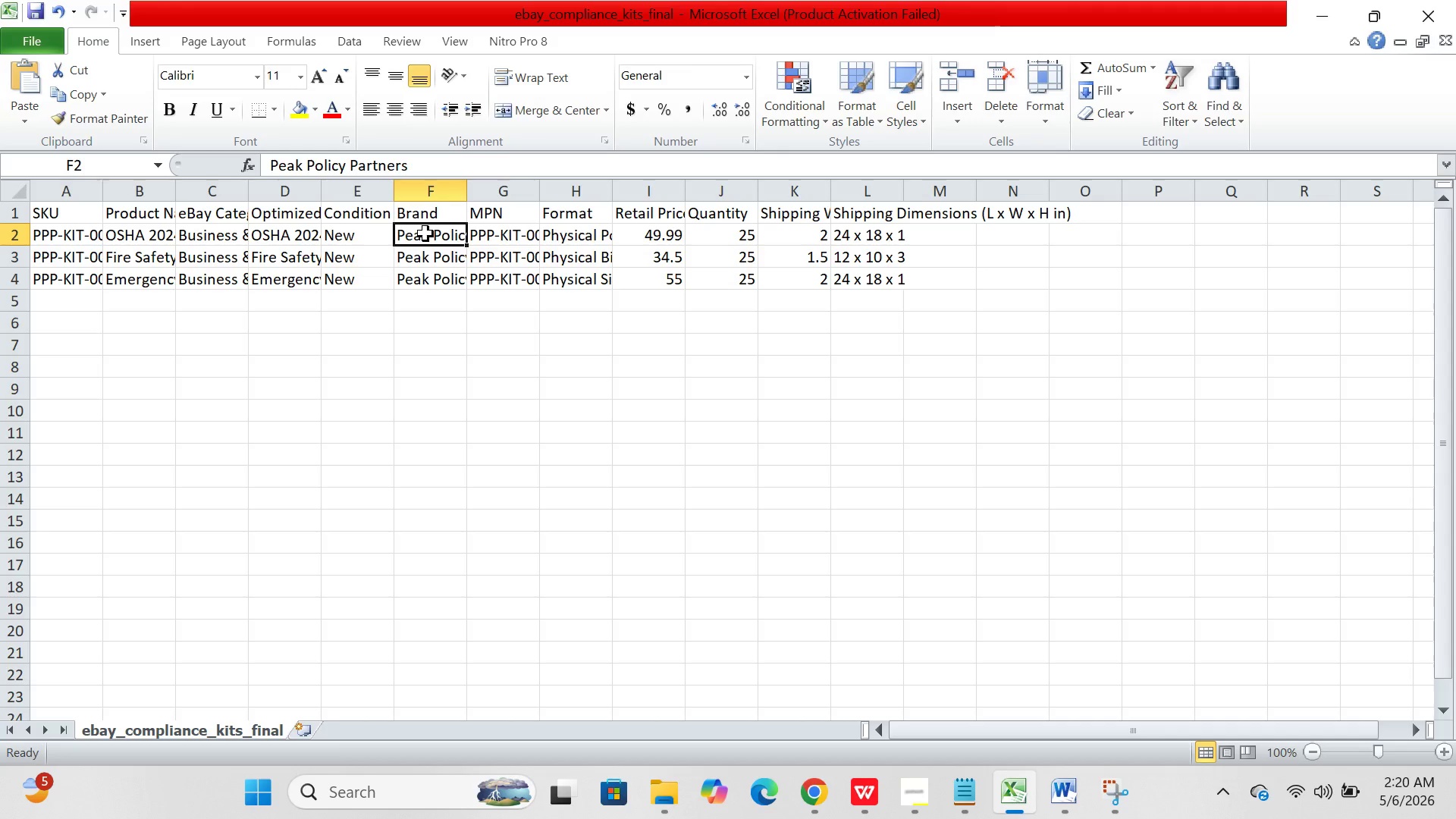 
wait(8.75)
 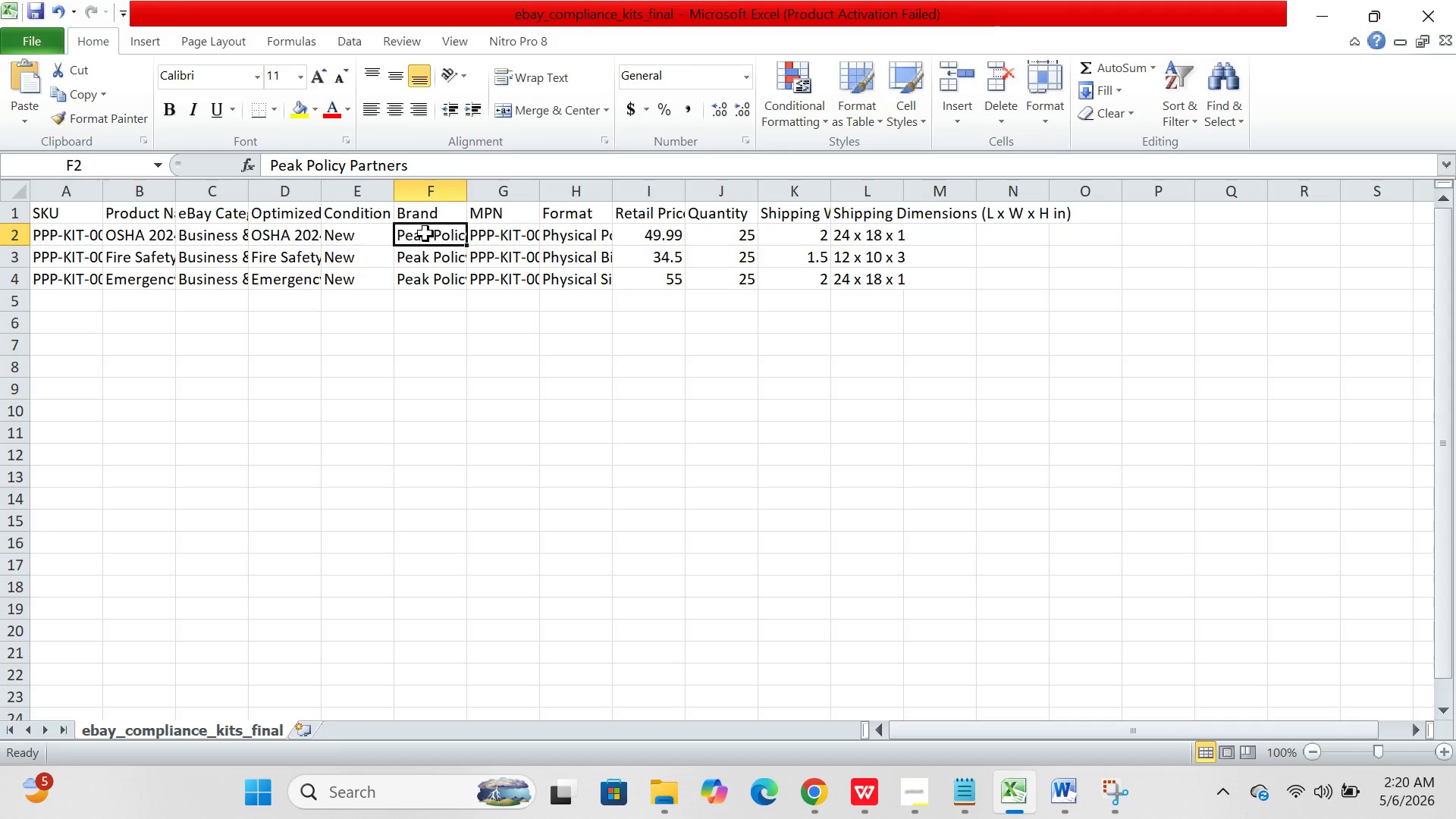 
left_click([515, 268])
 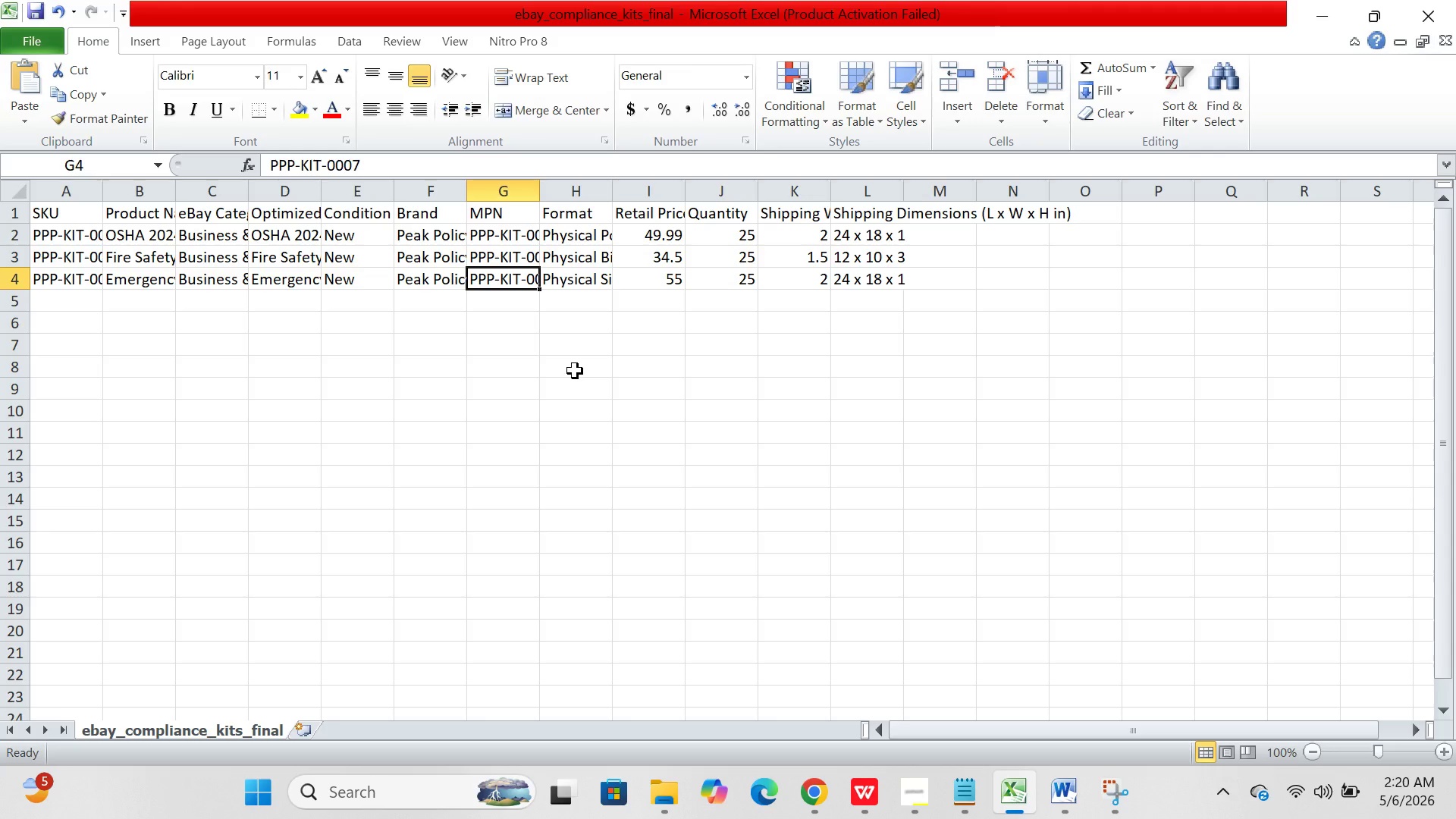 
wait(7.75)
 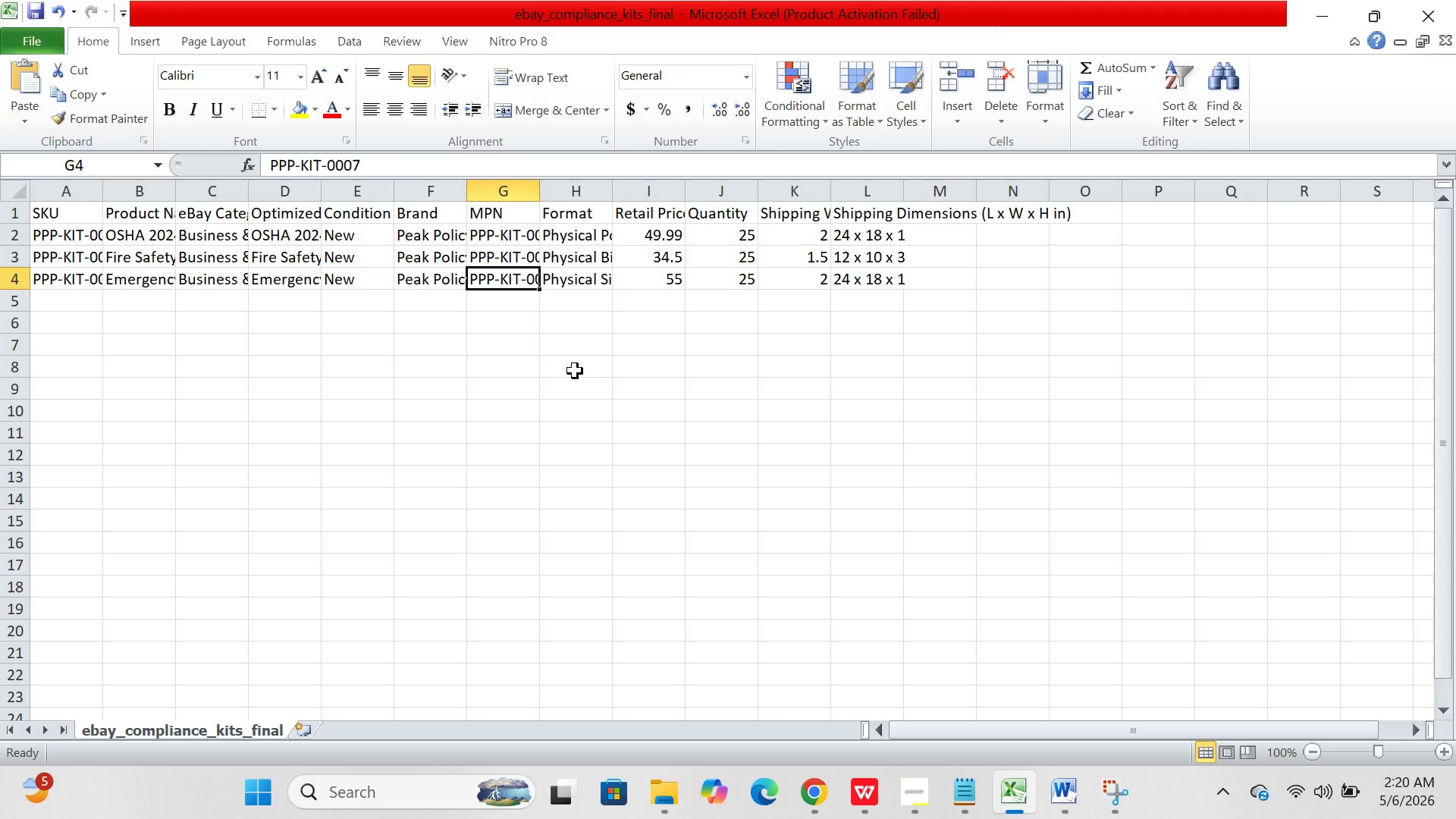 
left_click([350, 274])
 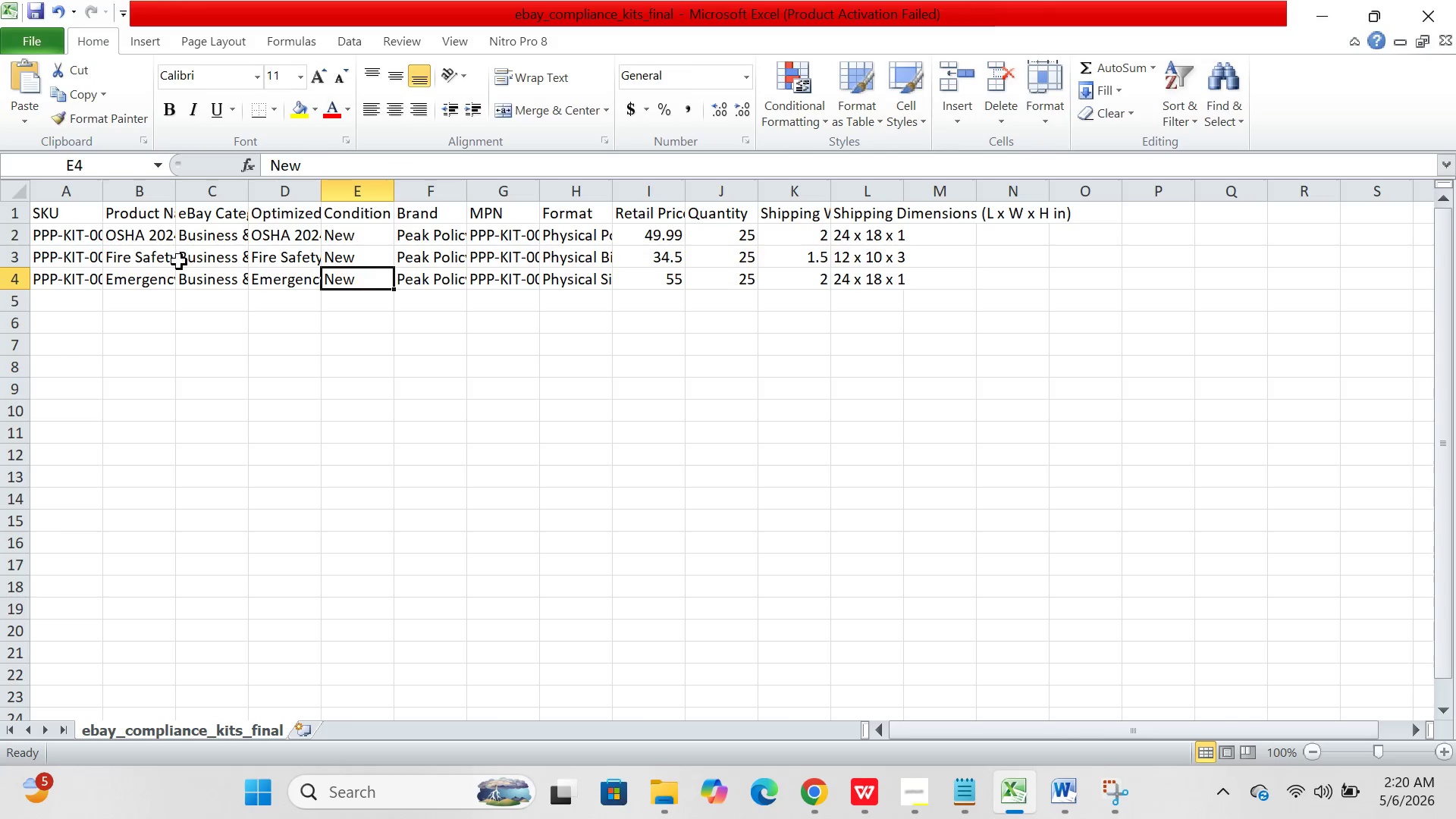 
left_click([179, 262])
 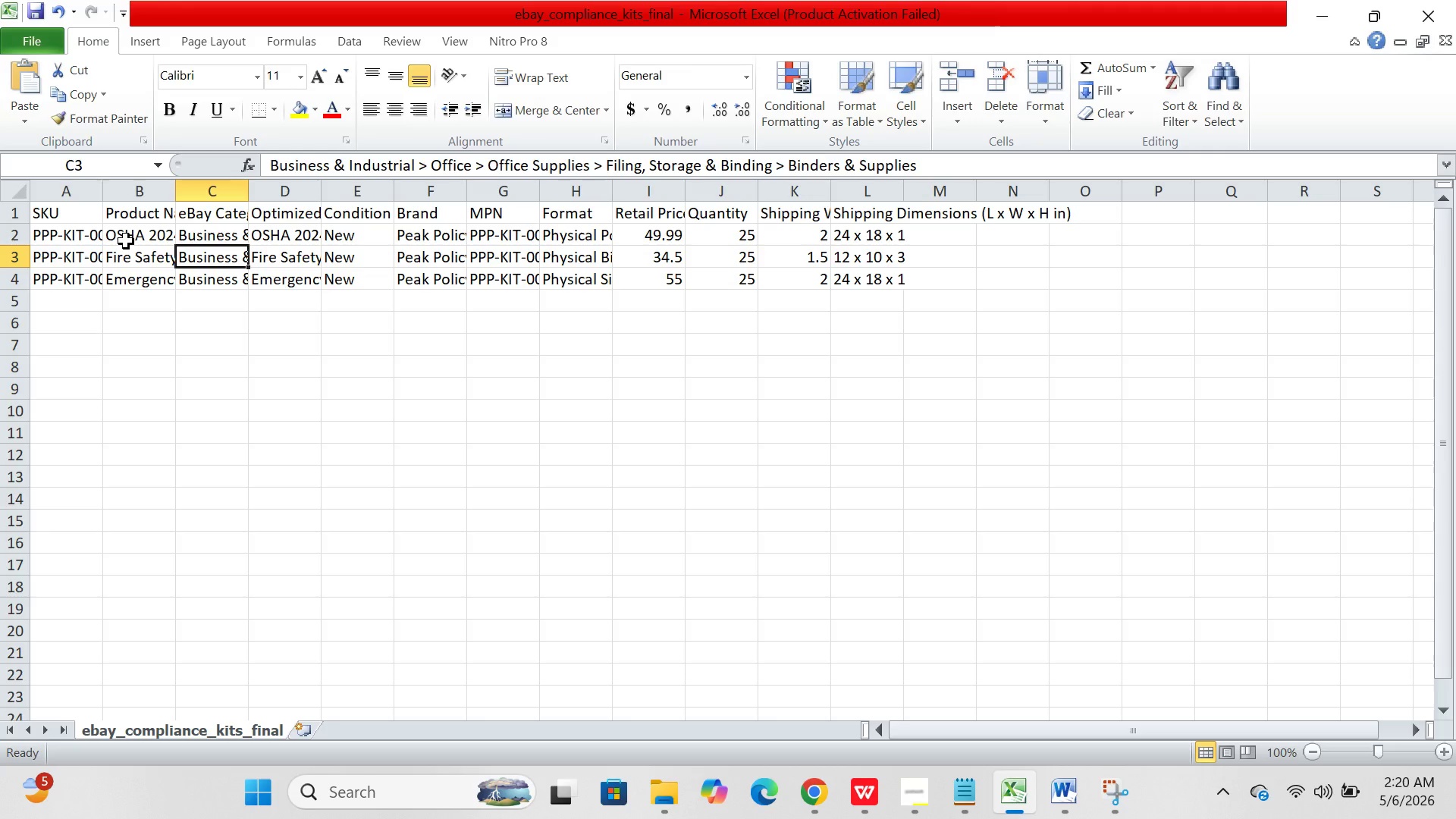 
left_click([126, 241])
 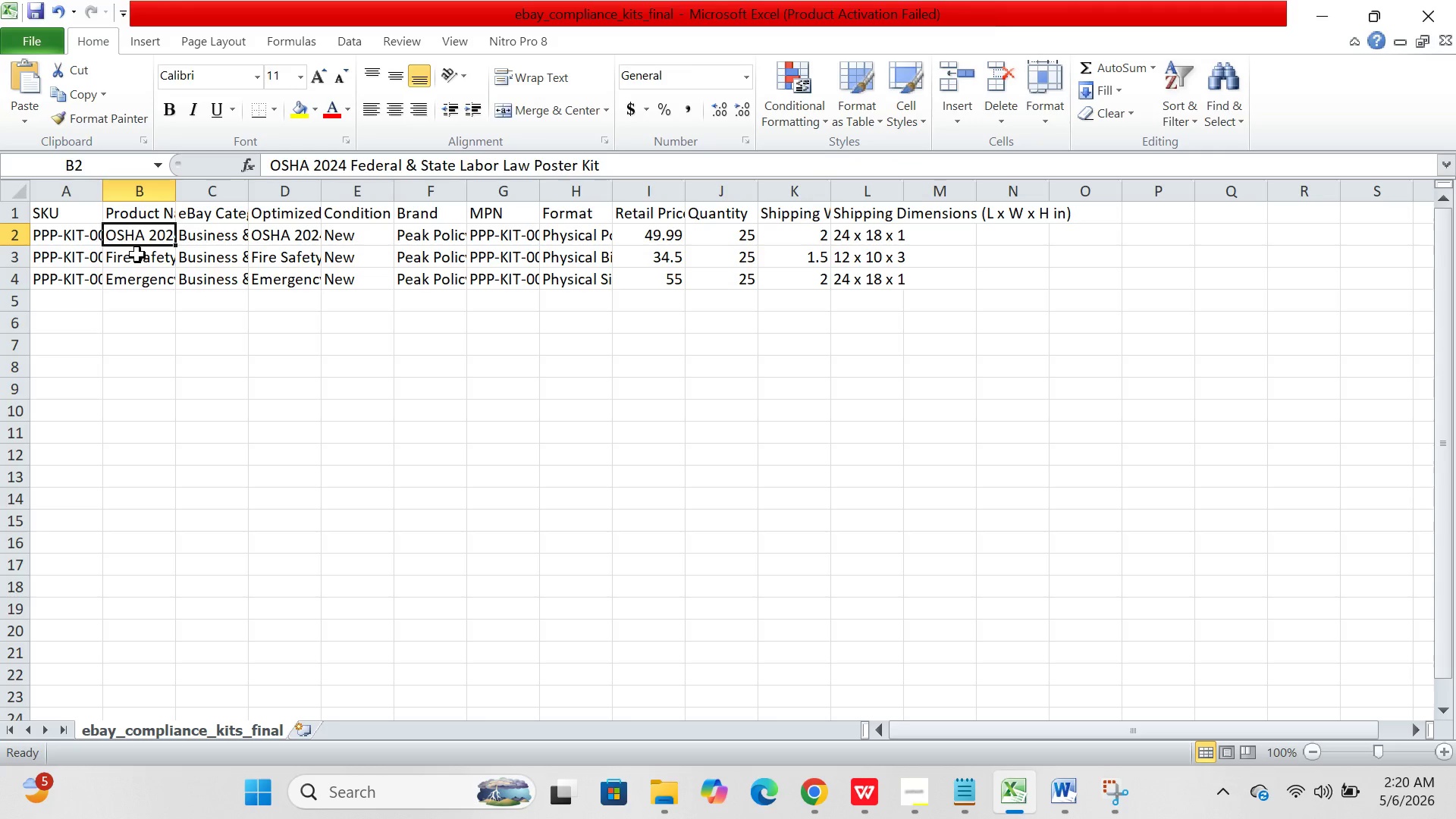 
left_click([137, 255])
 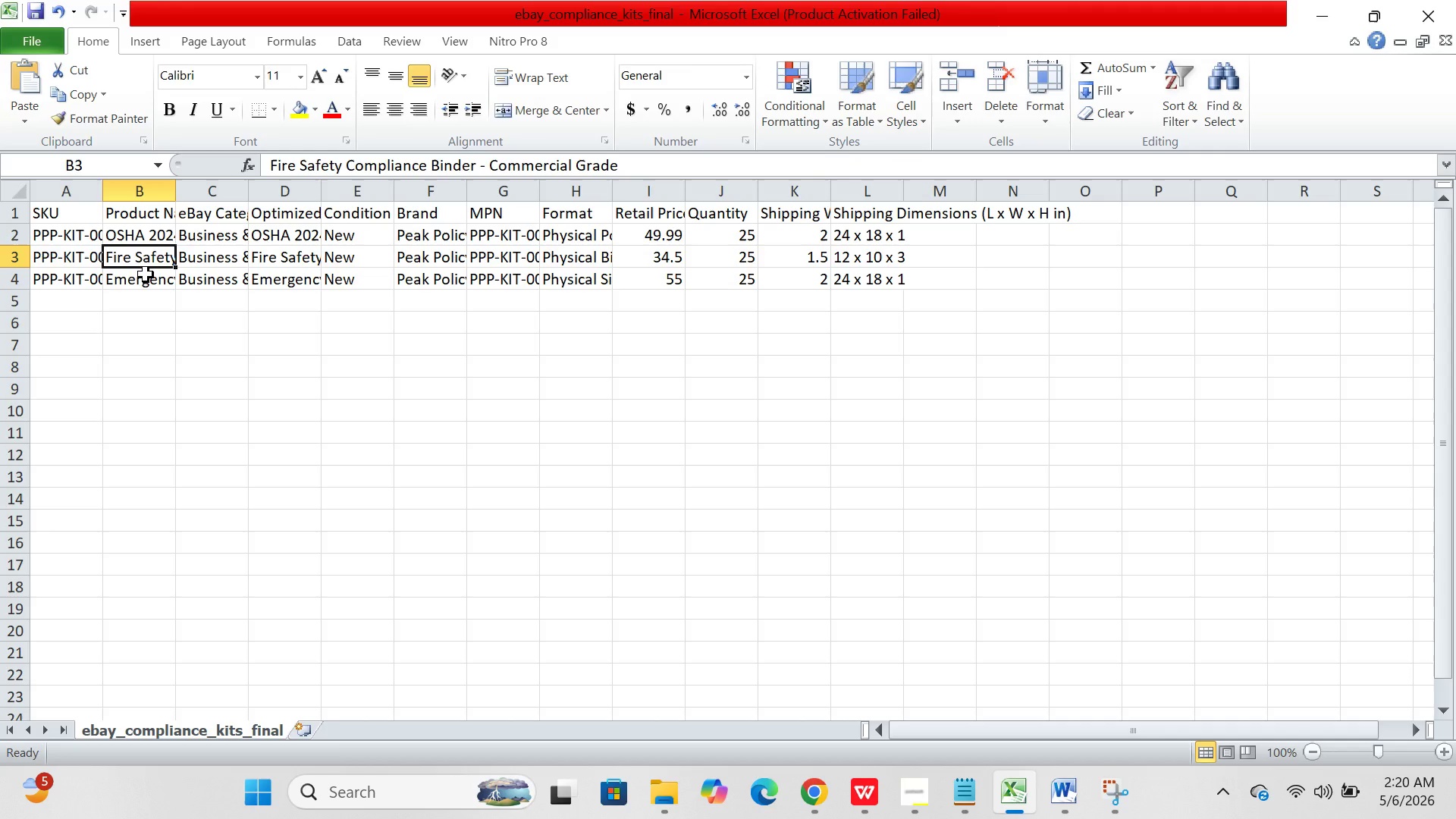 
left_click([146, 275])
 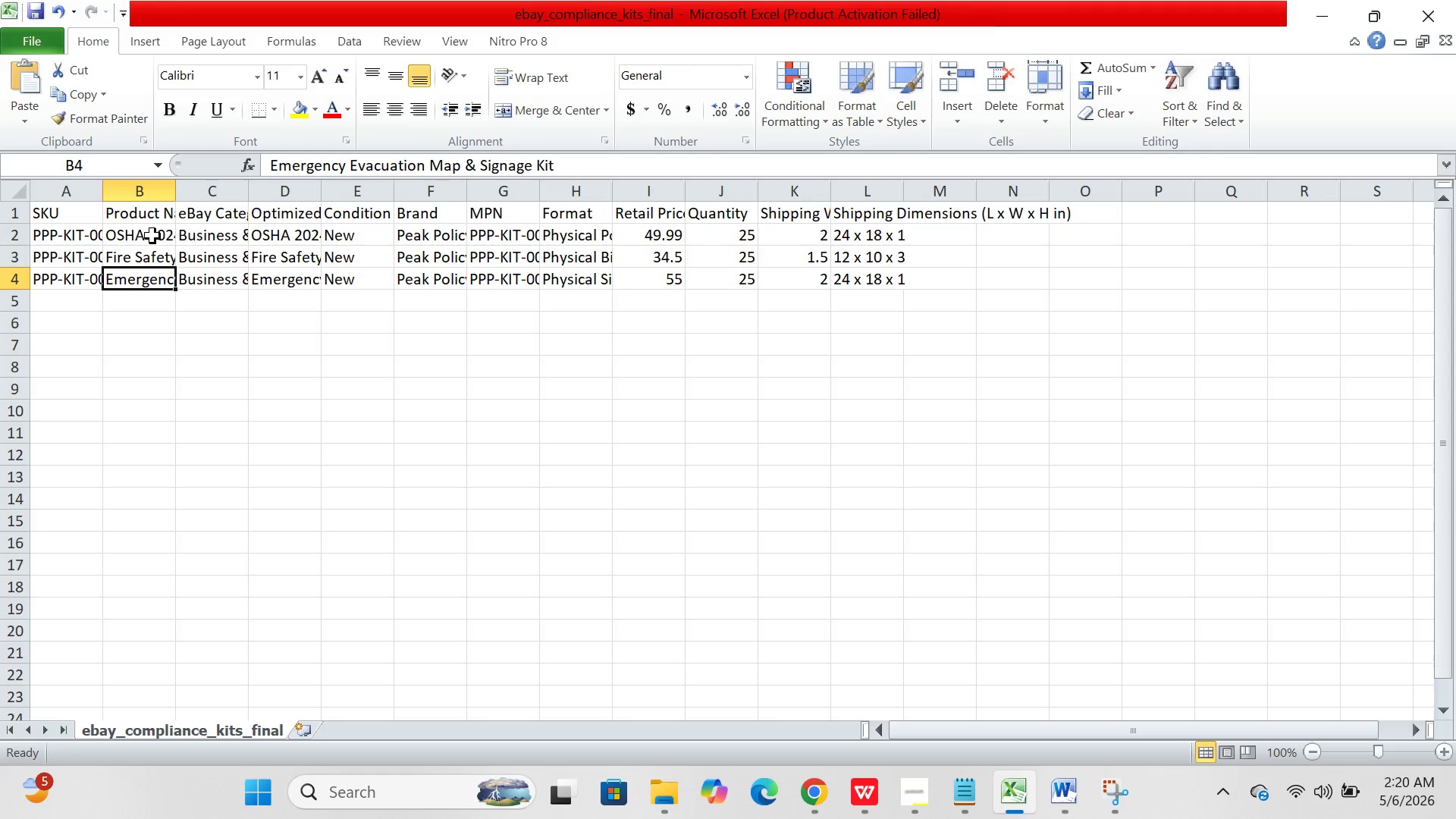 
left_click([152, 236])
 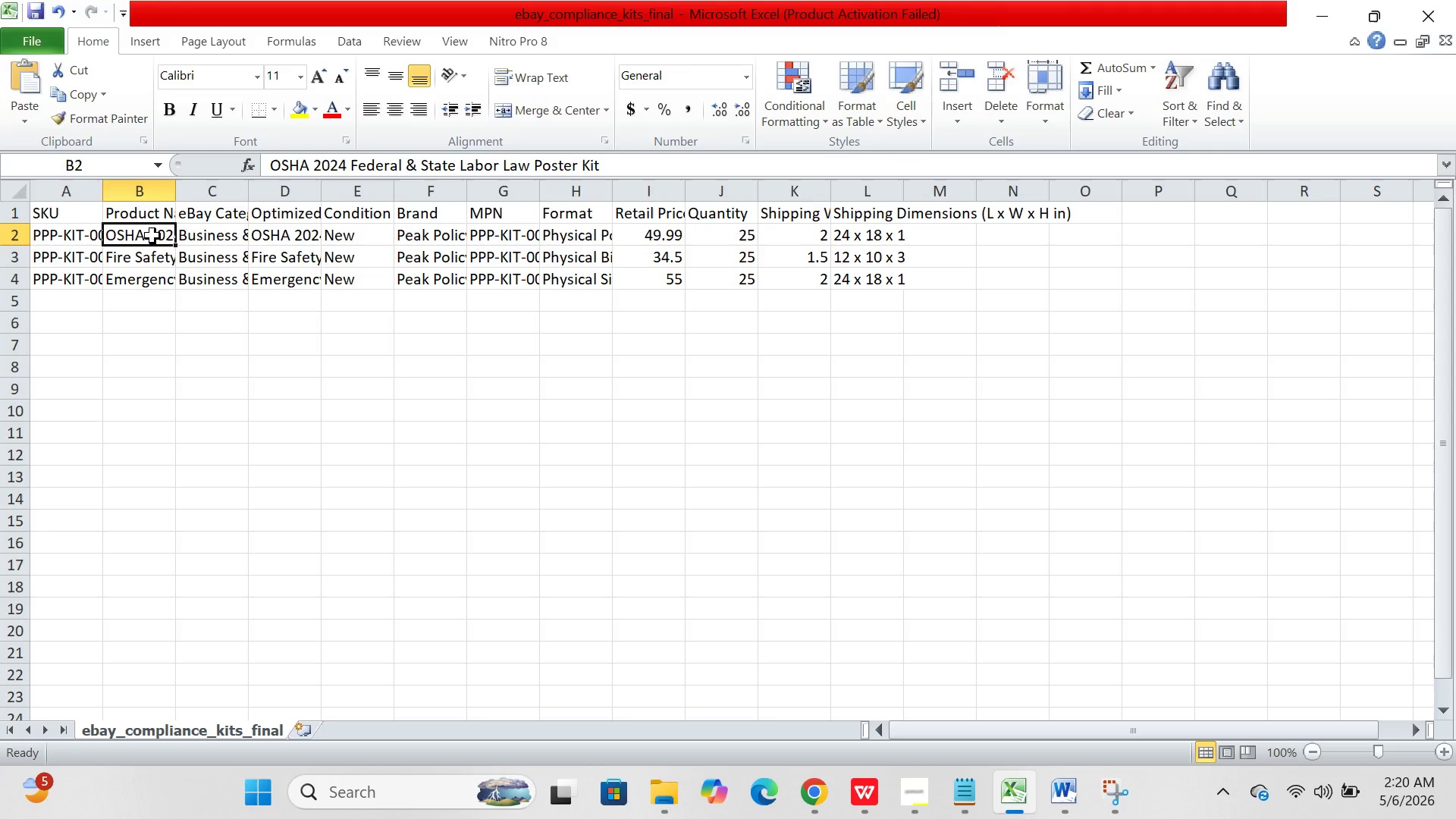 
wait(17.12)
 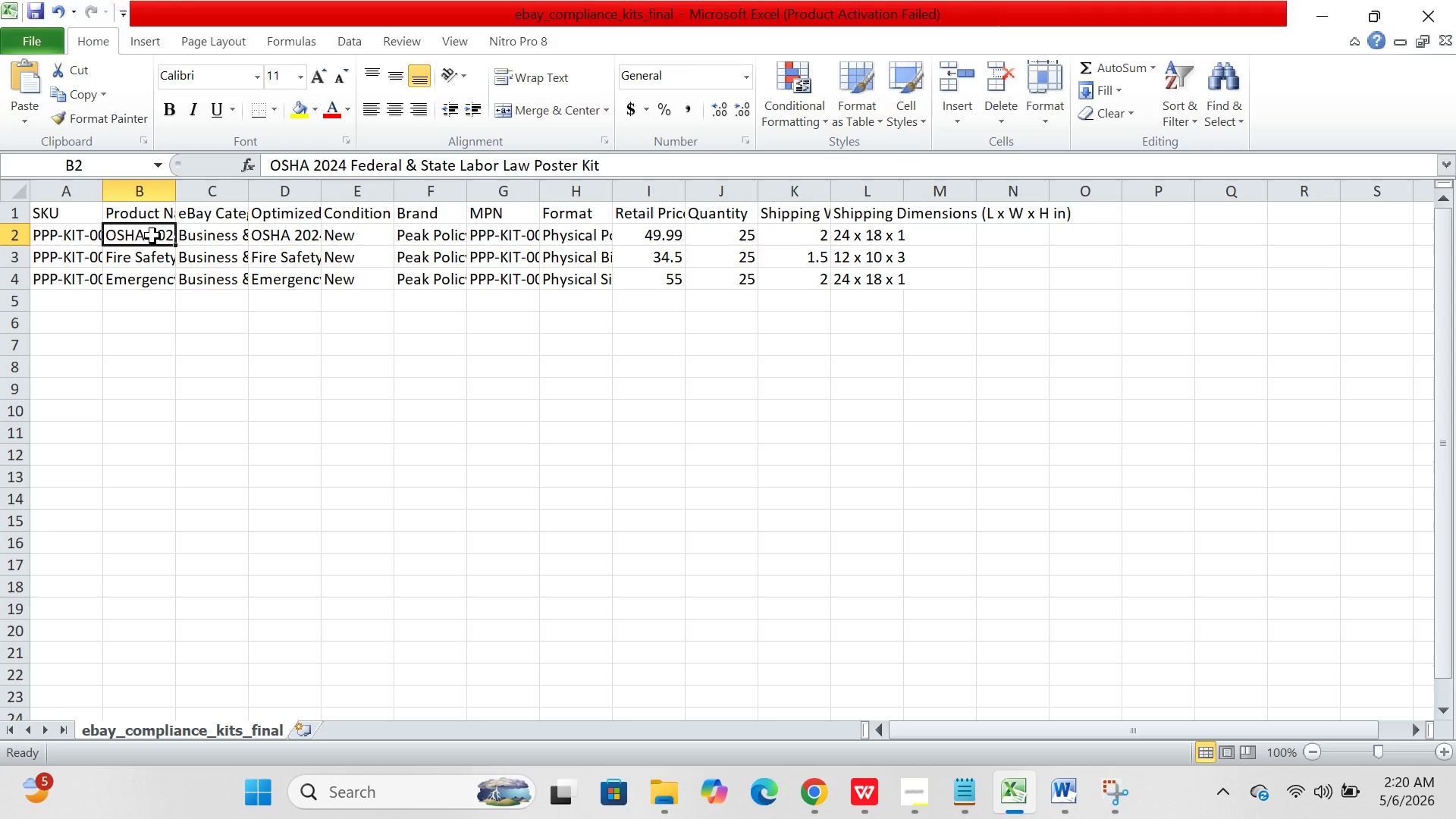 
left_click([74, 256])
 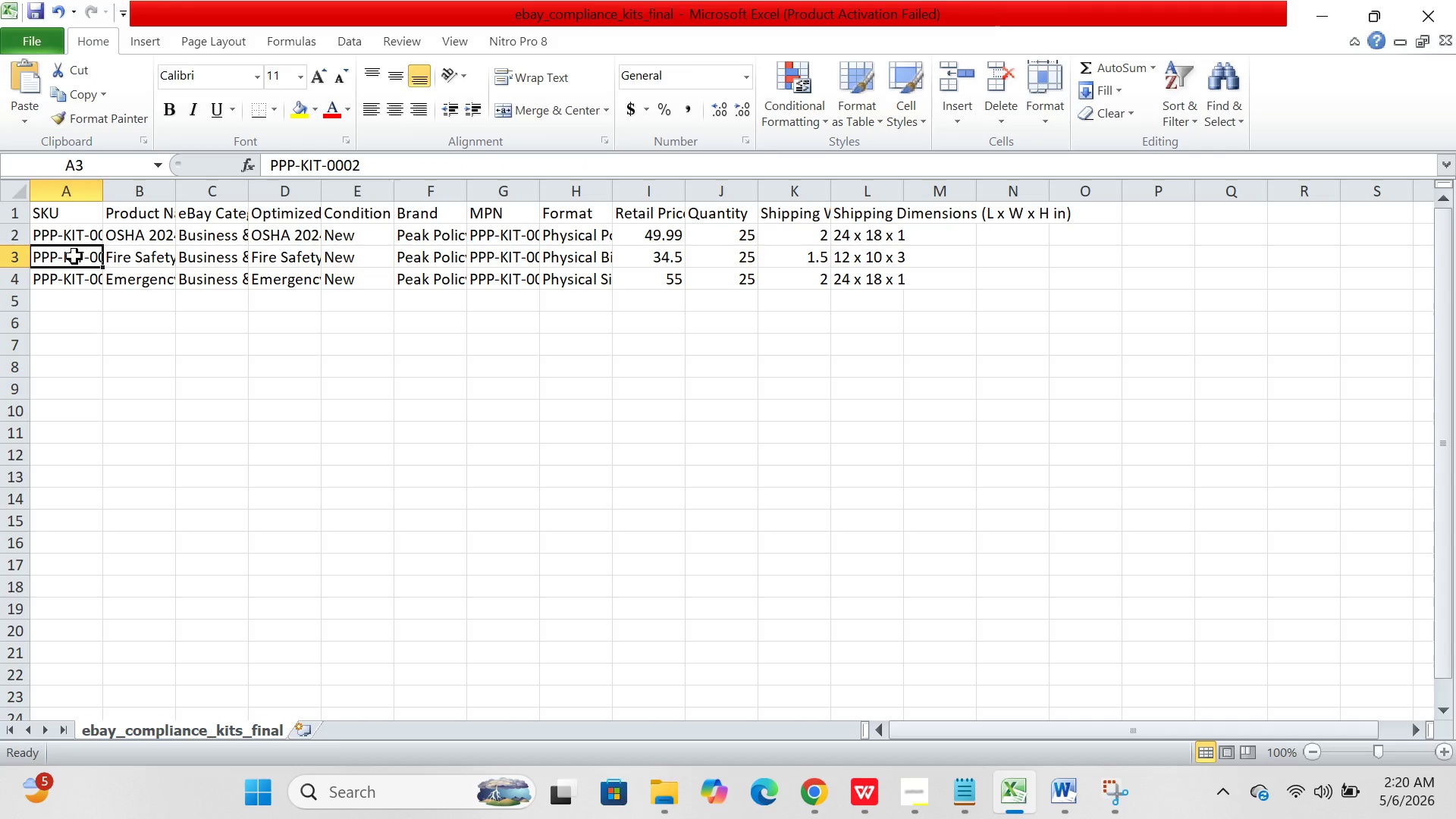 
left_click([208, 268])
 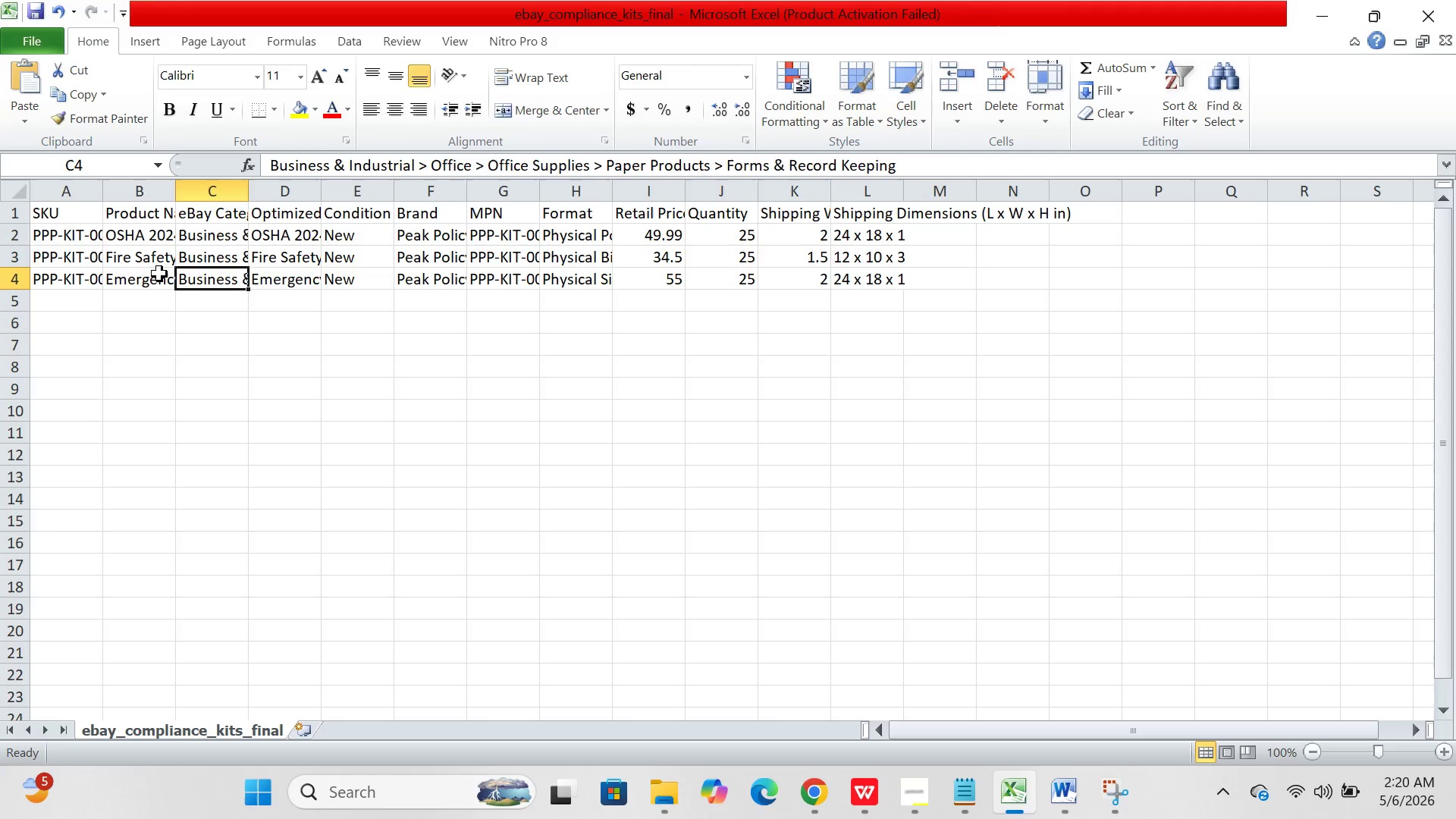 
left_click([158, 274])
 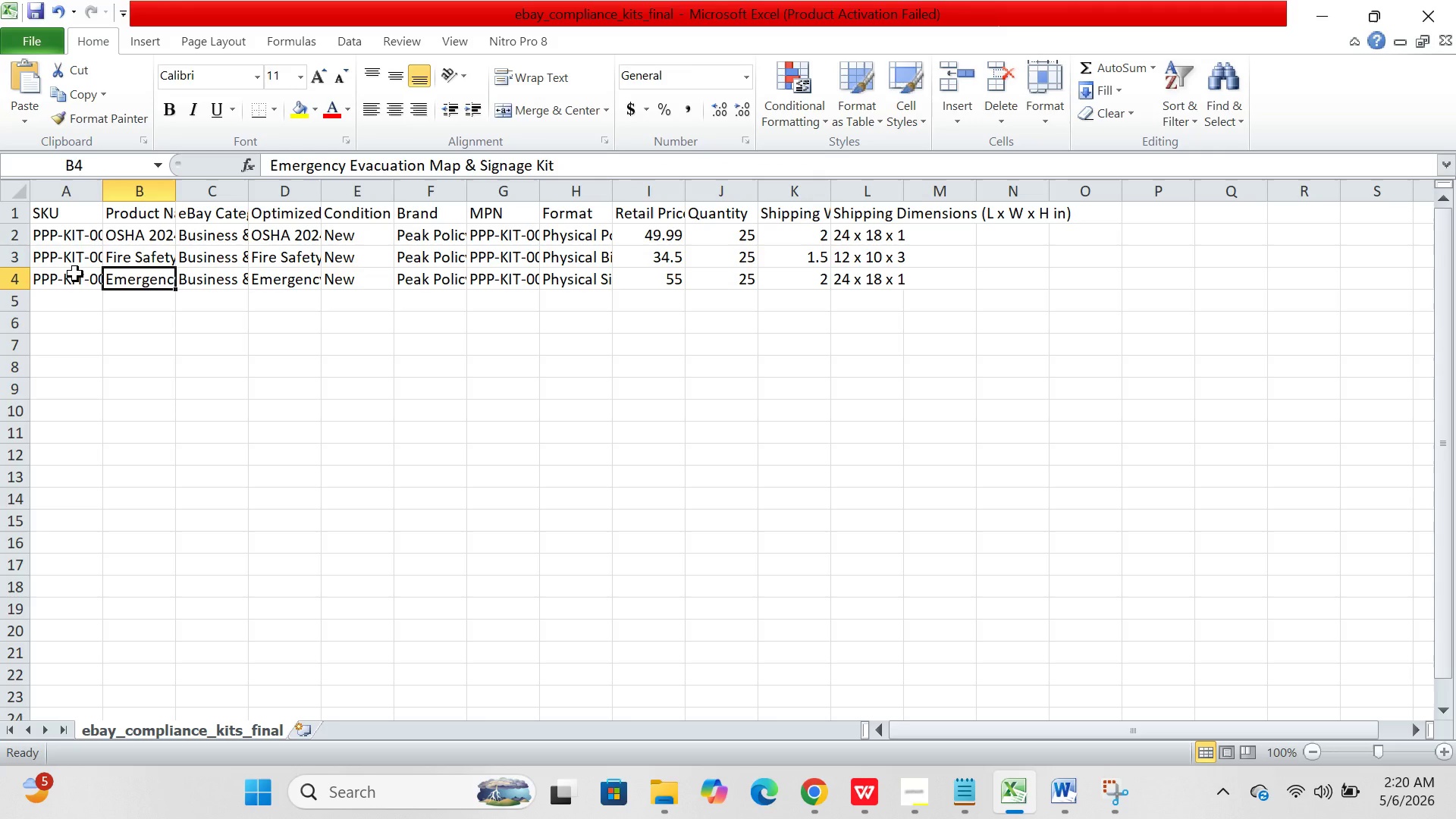 
left_click([75, 274])
 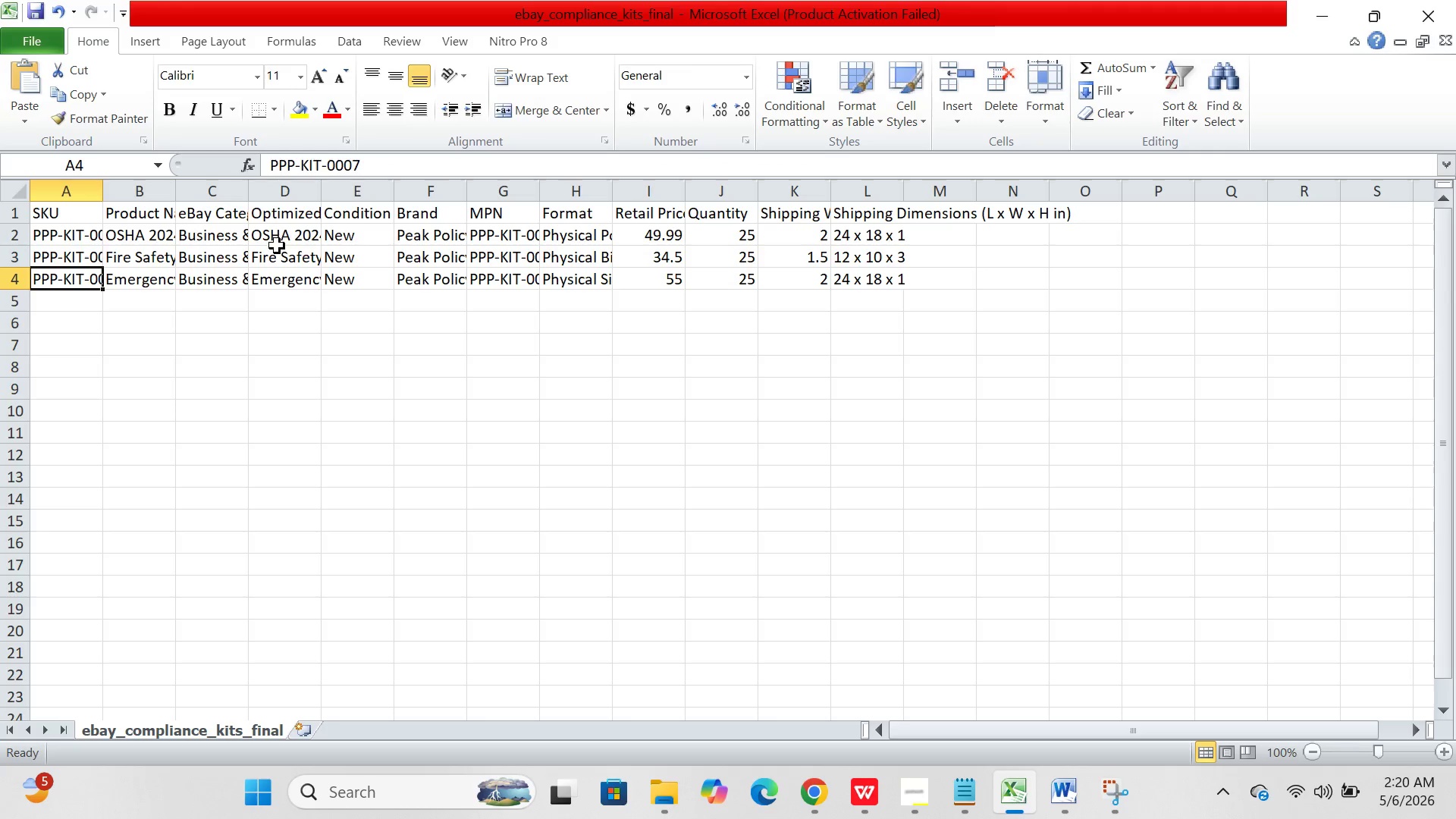 
left_click([277, 246])
 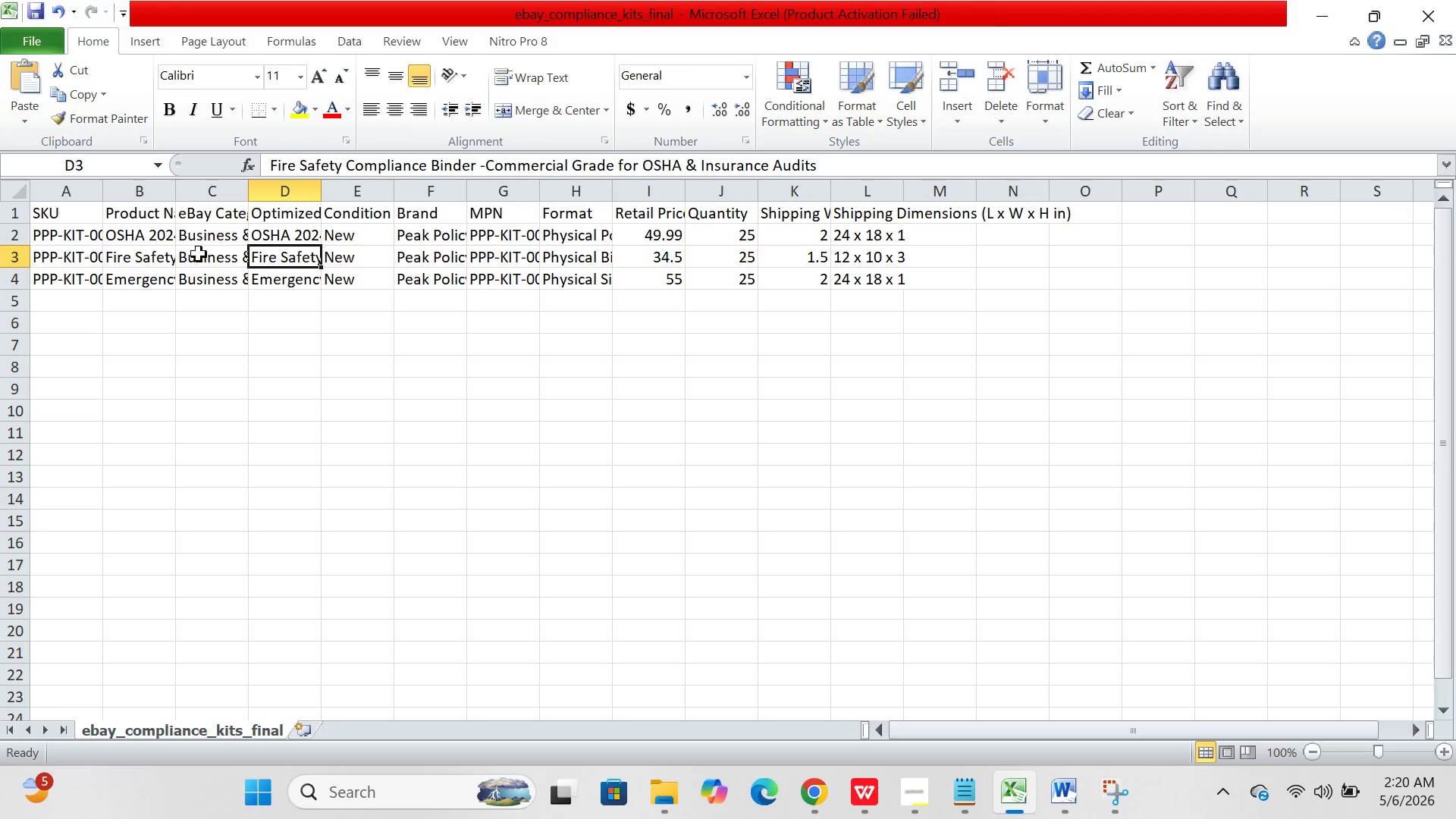 
left_click([197, 254])
 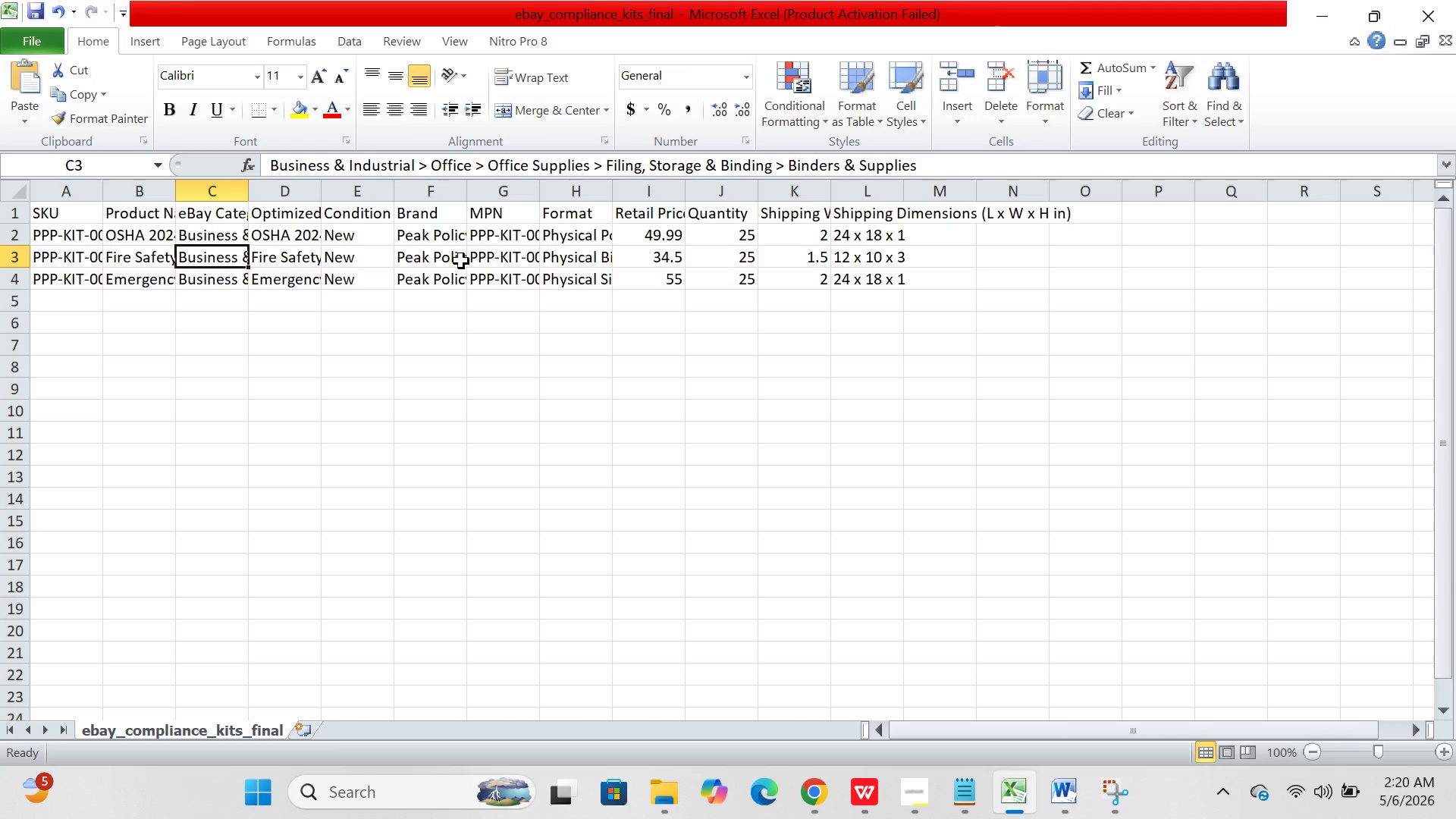 
left_click([457, 261])
 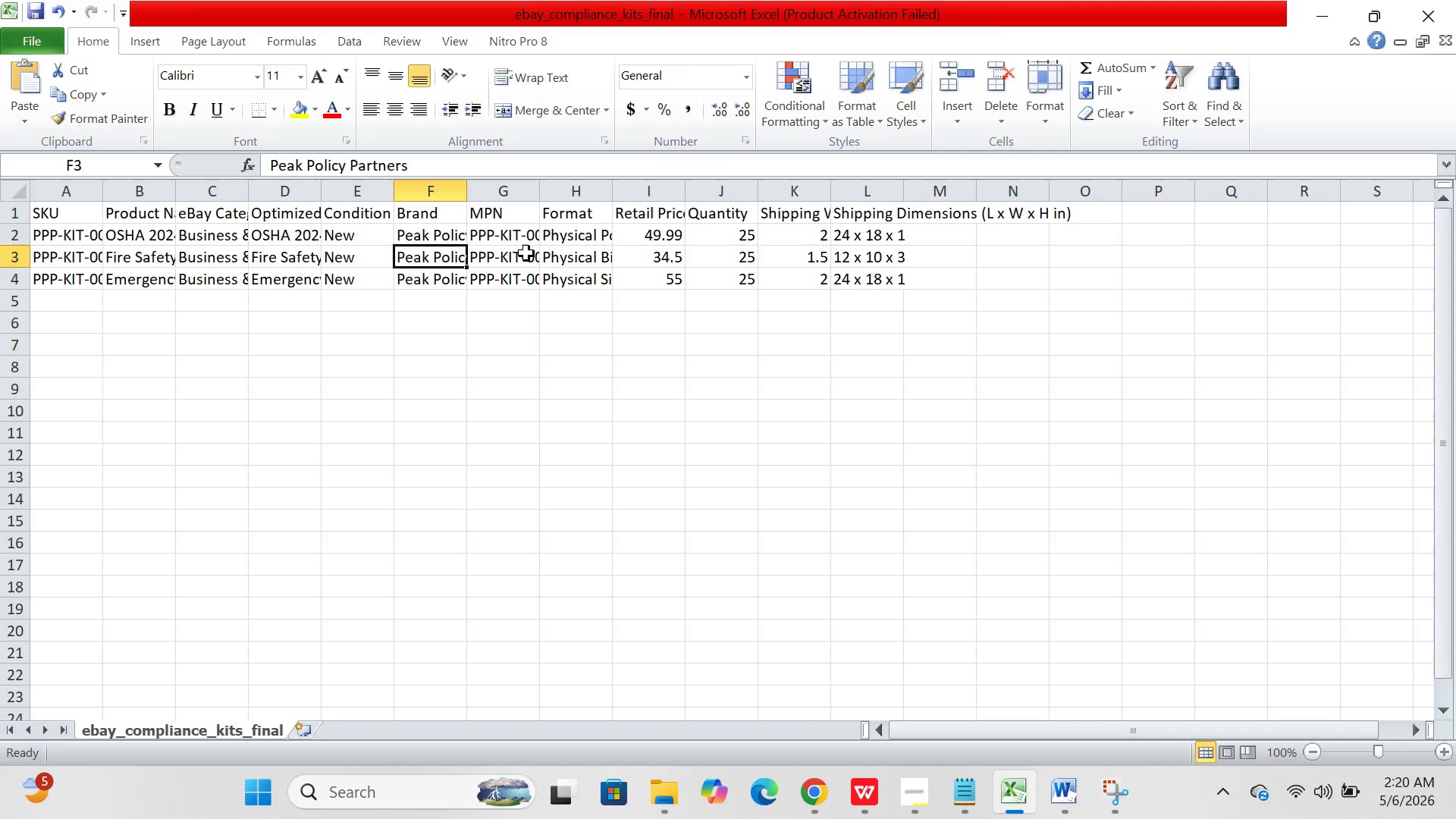 
left_click([526, 253])
 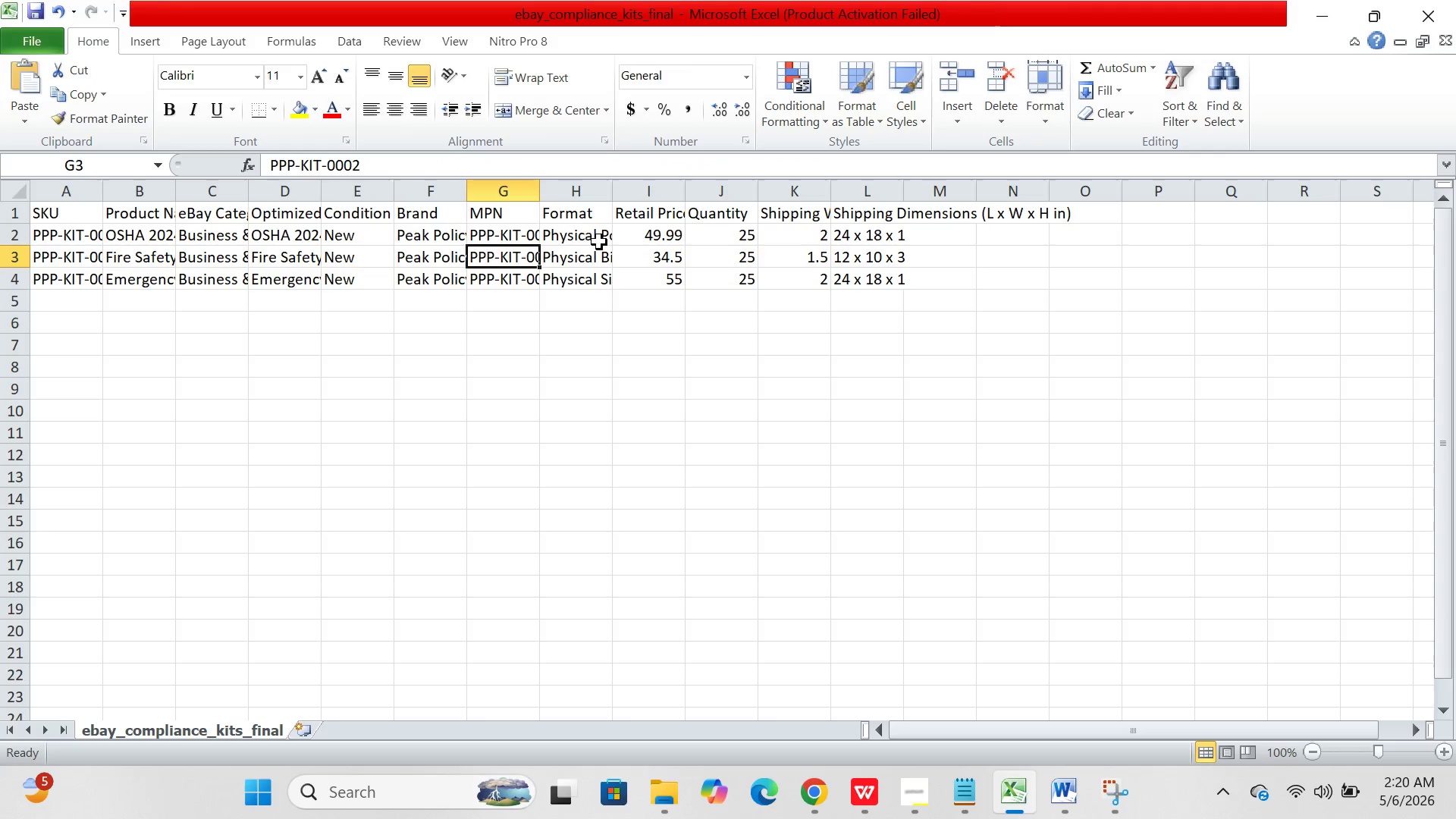 
left_click([601, 242])
 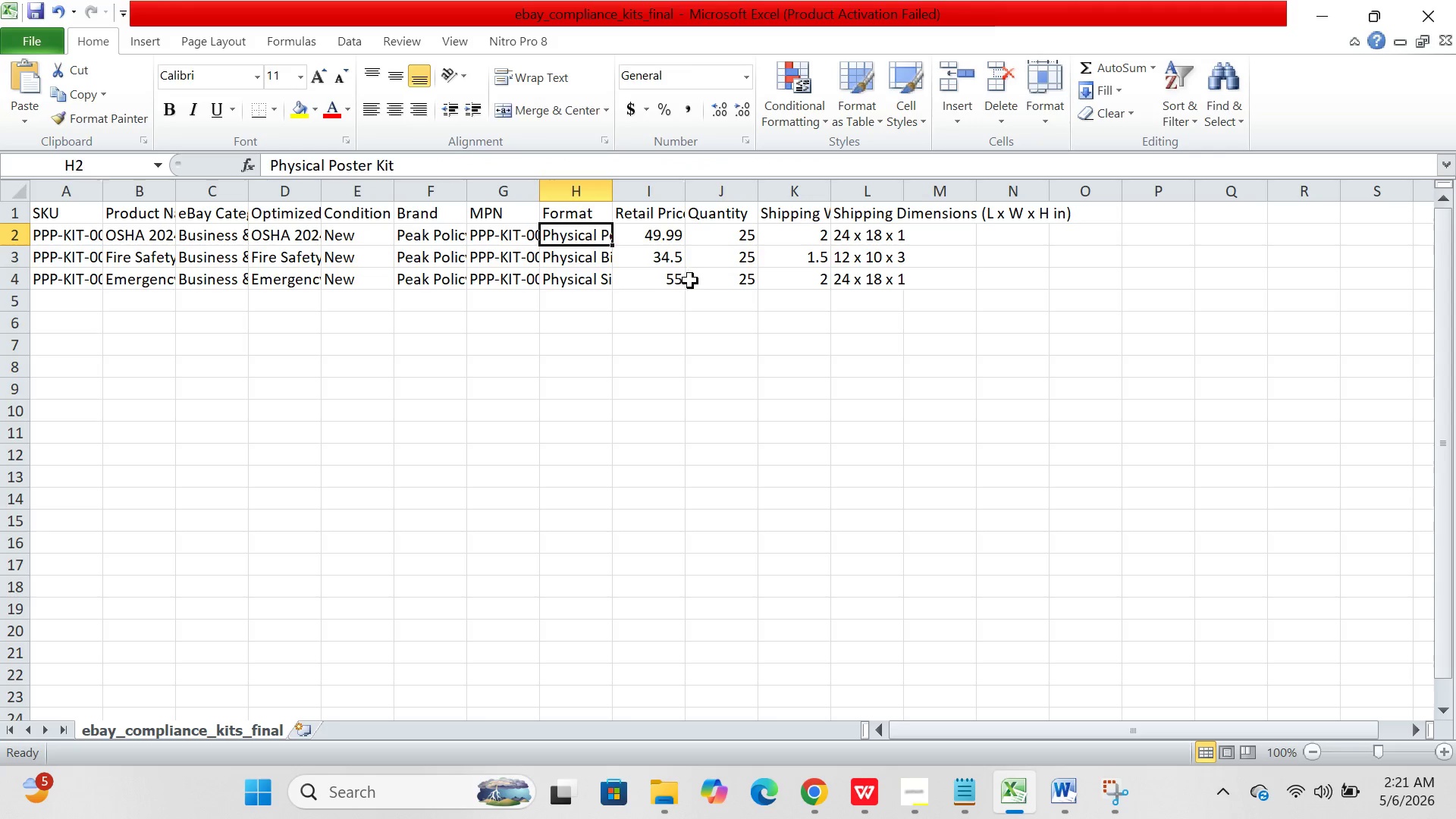 
left_click([652, 262])
 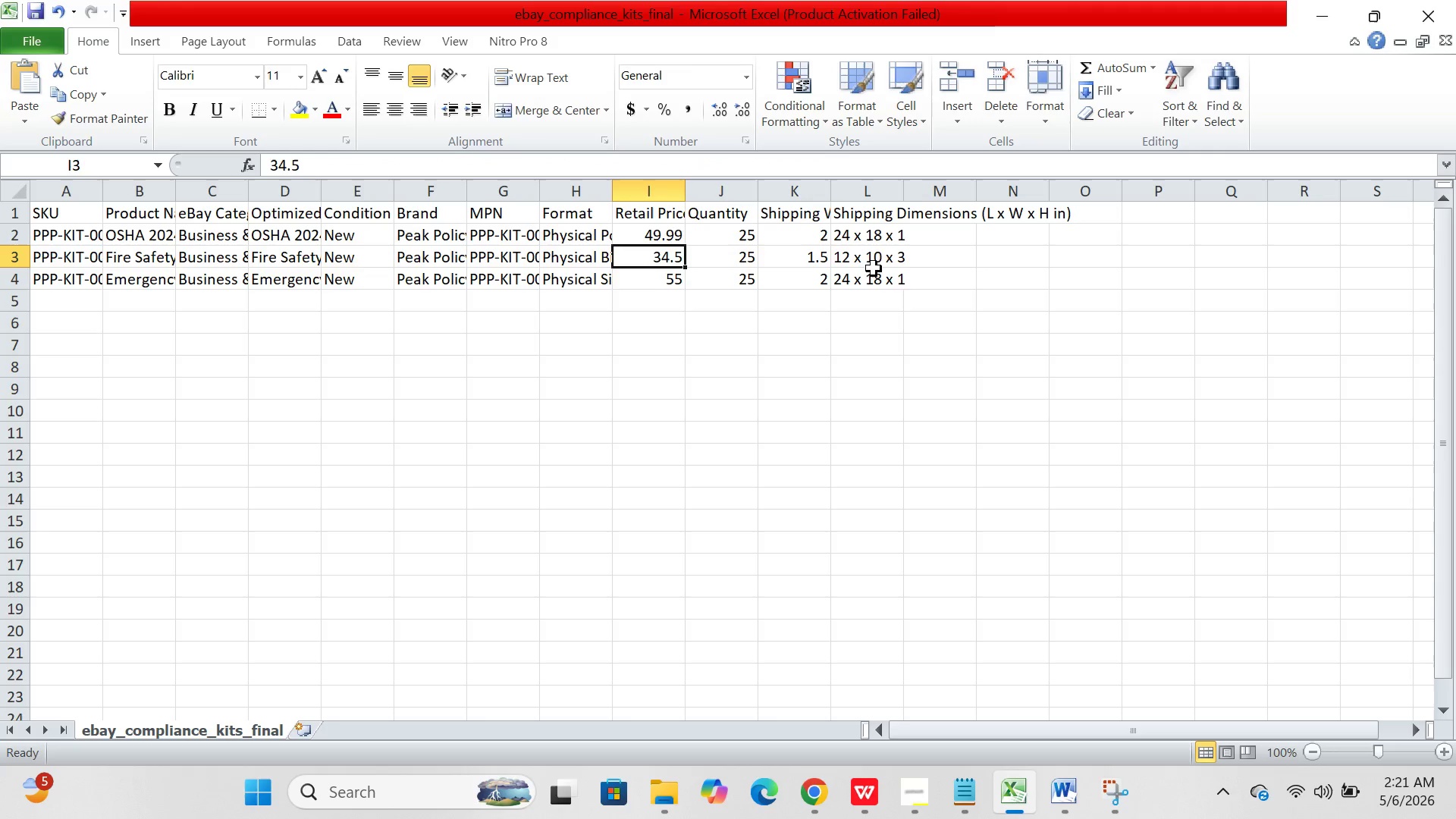 
left_click([874, 262])
 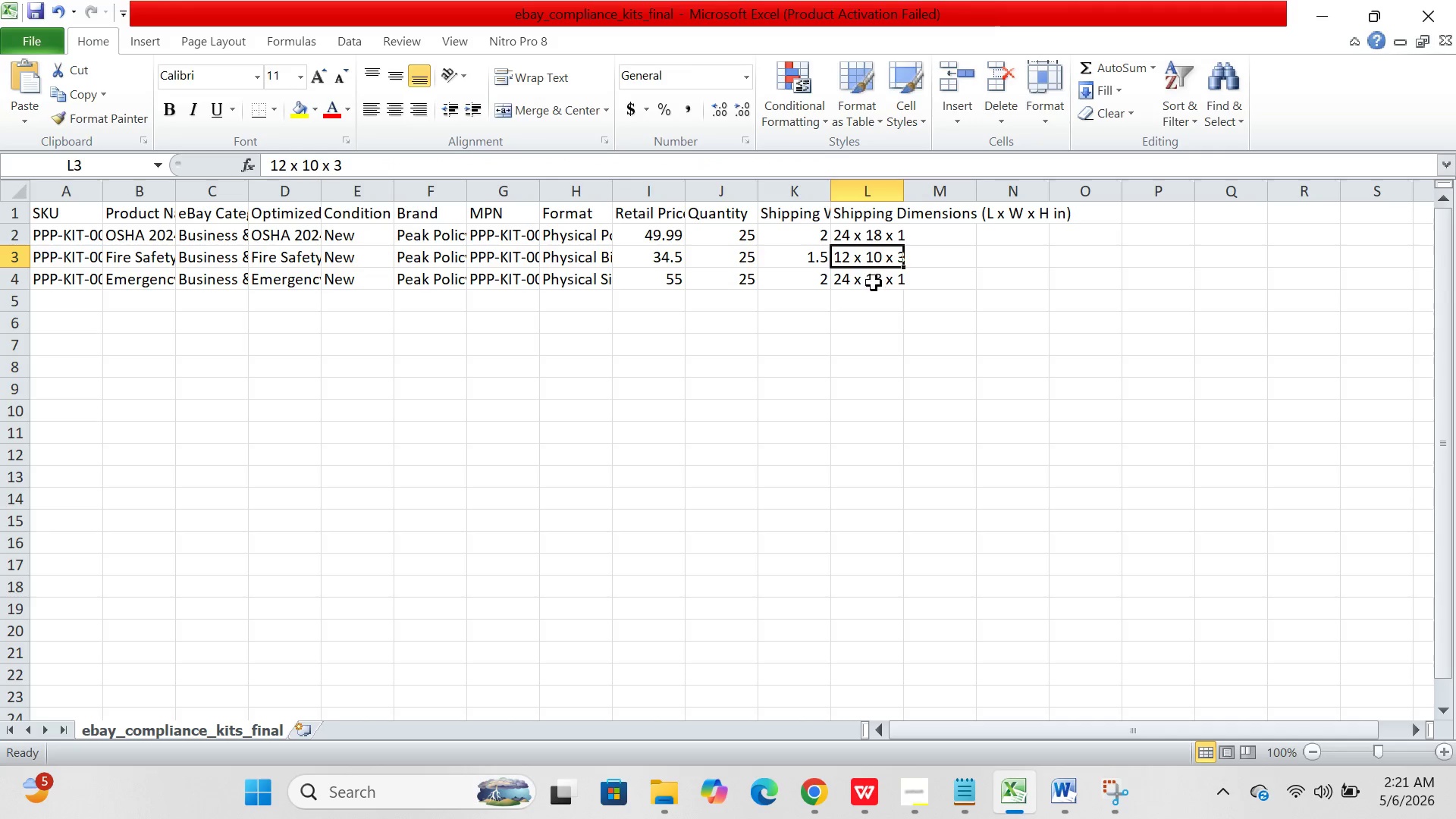 
left_click([872, 284])
 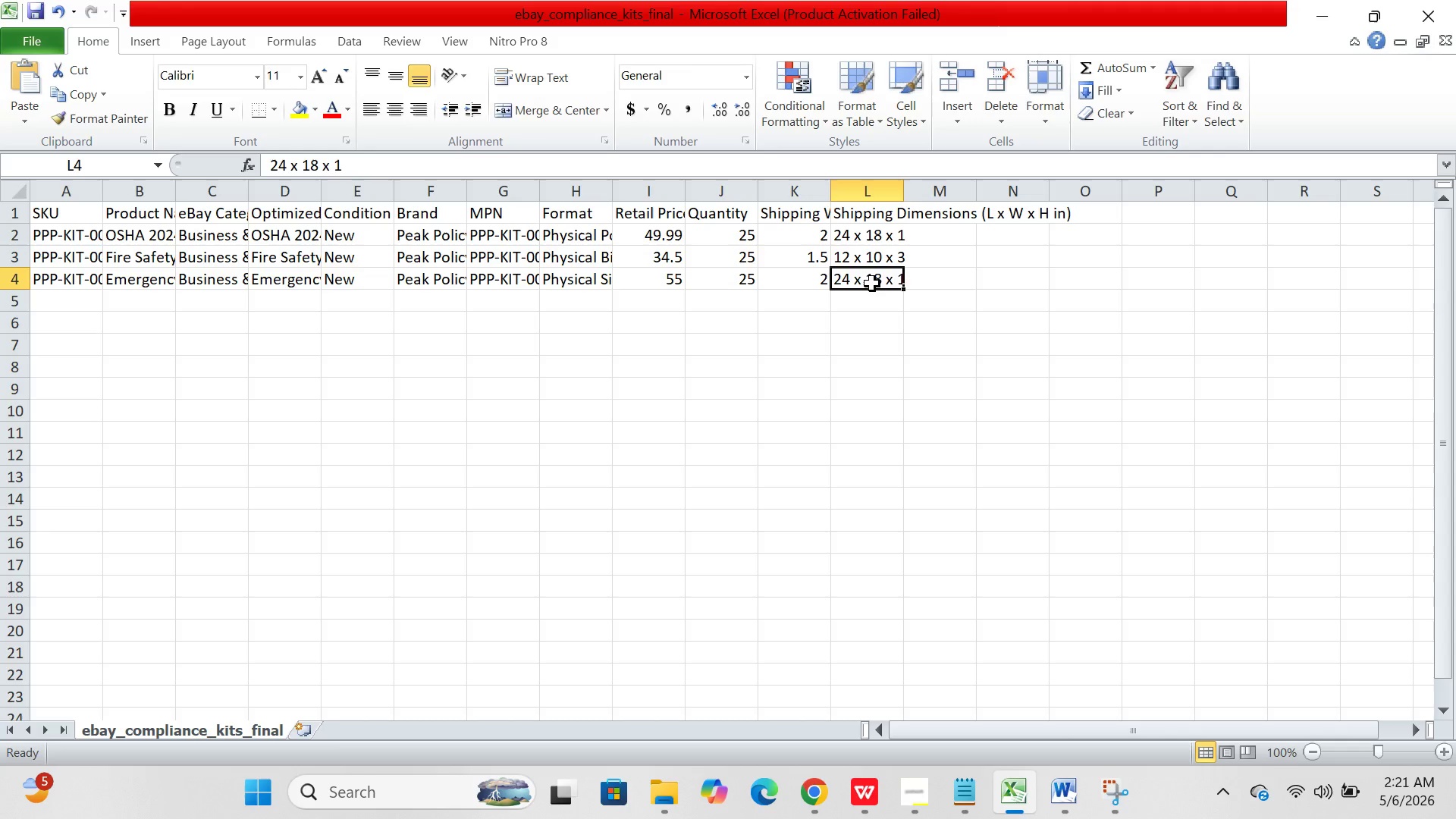 
wait(57.62)
 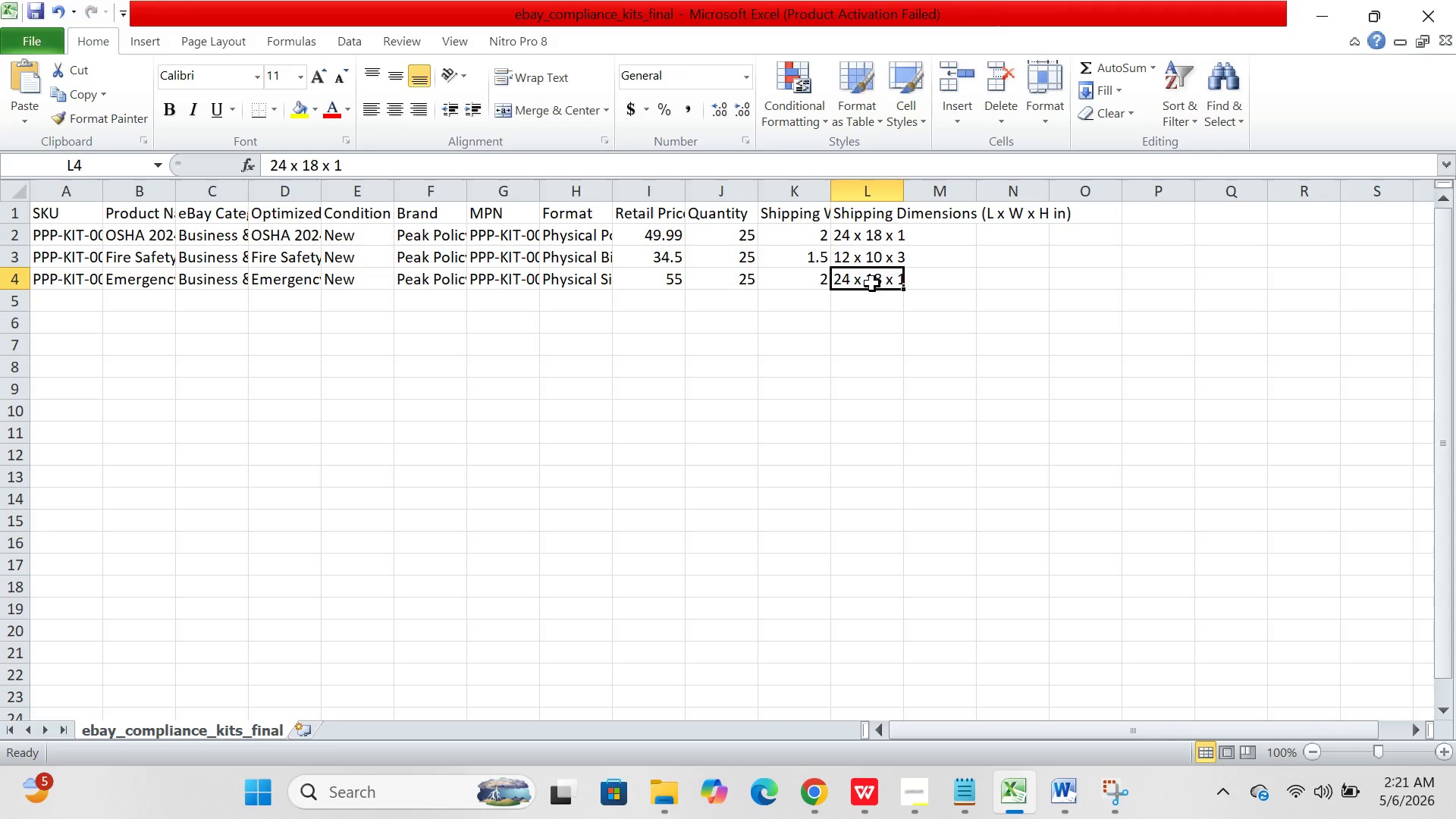 
left_click([814, 786])
 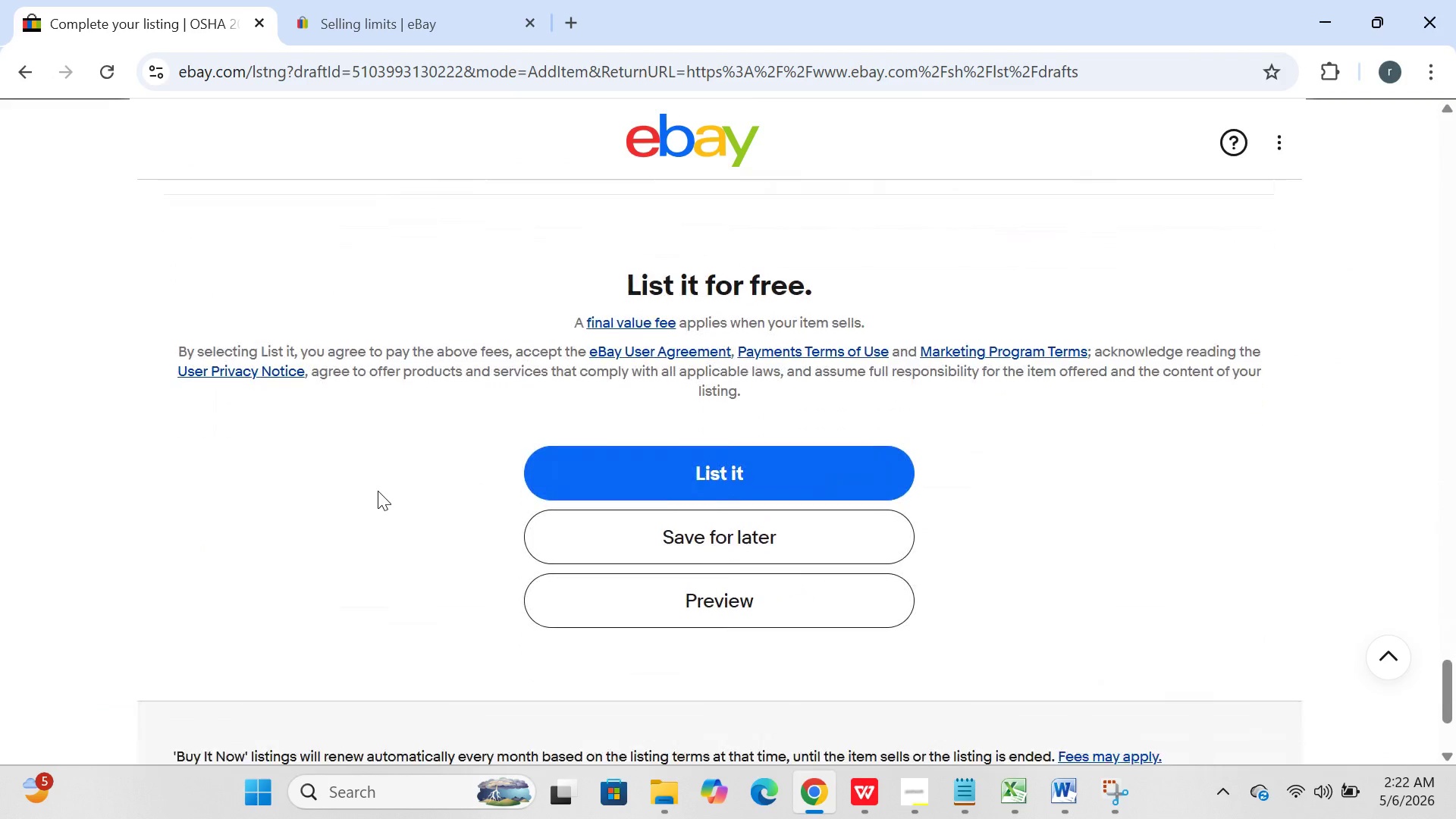 
left_click([666, 431])
 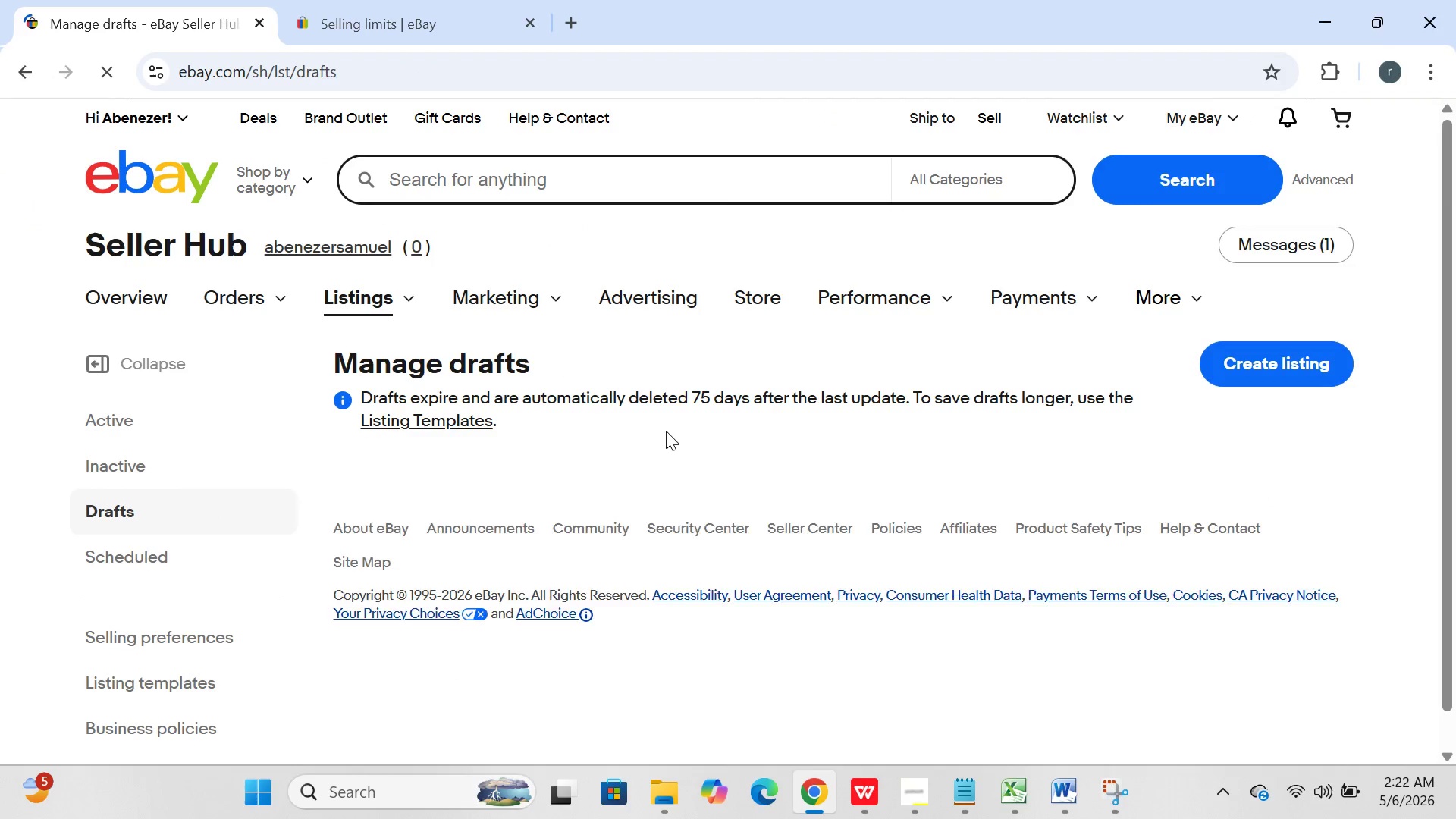 
wait(9.75)
 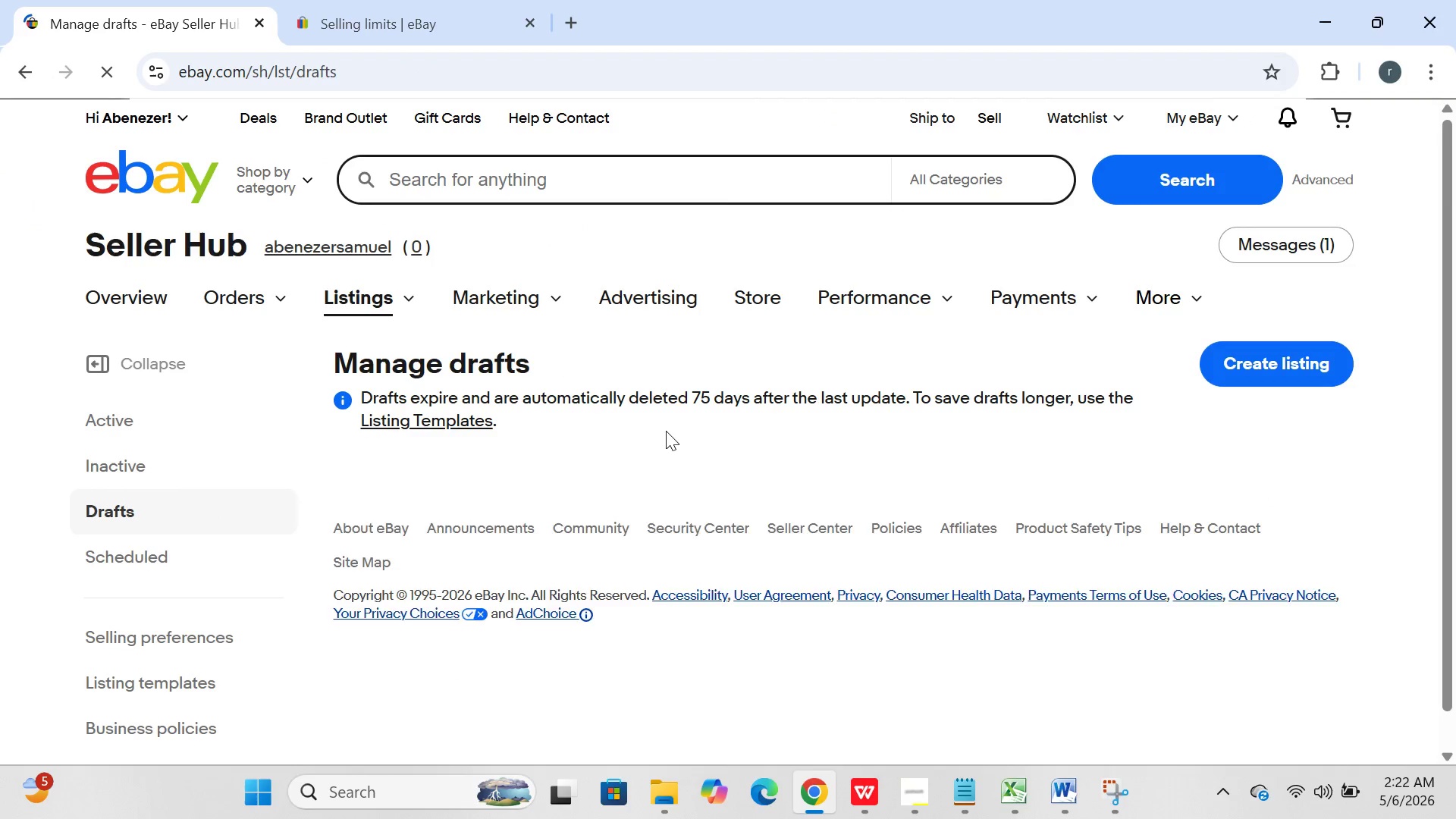 
left_click([176, 428])
 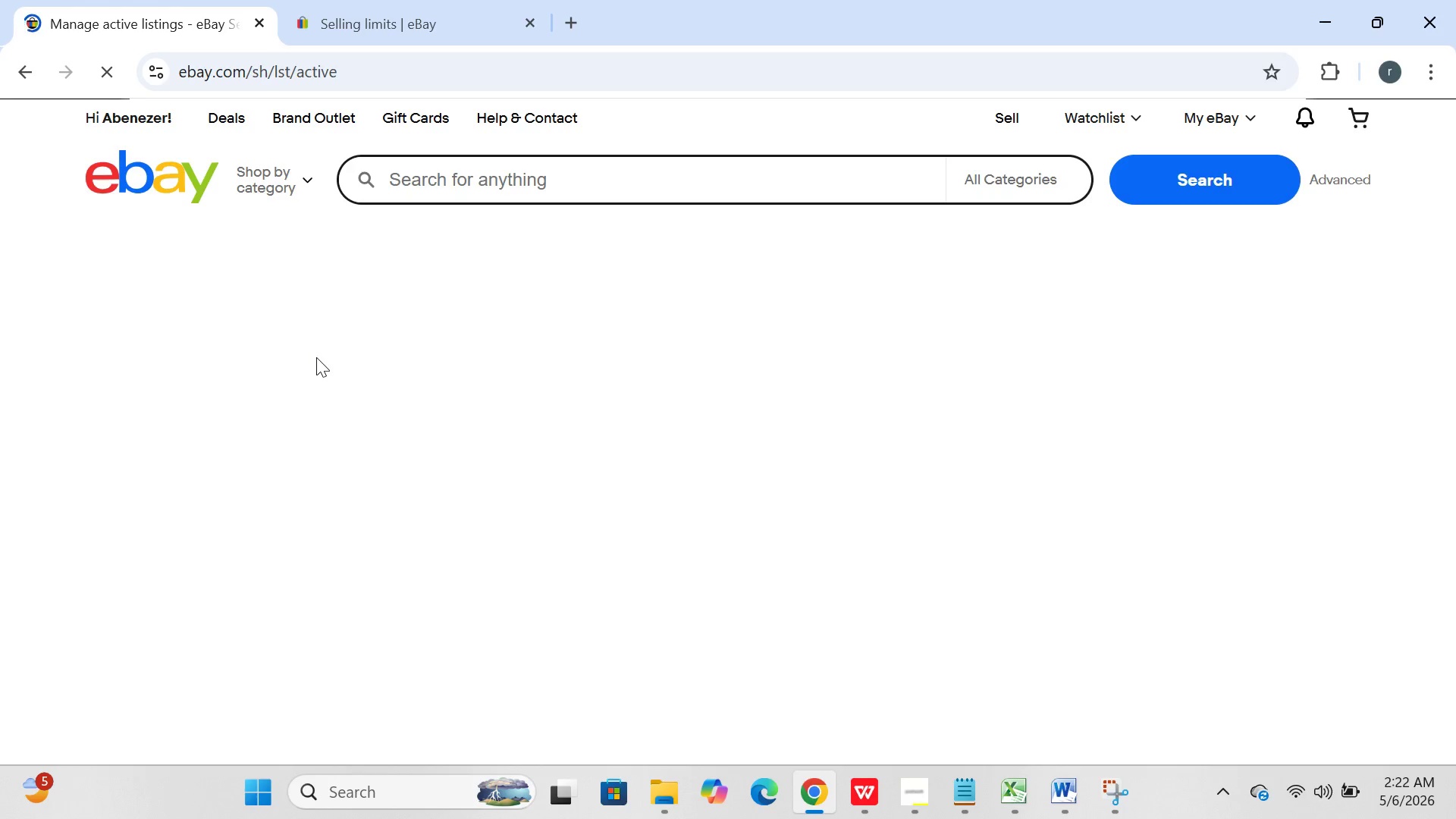 
wait(11.31)
 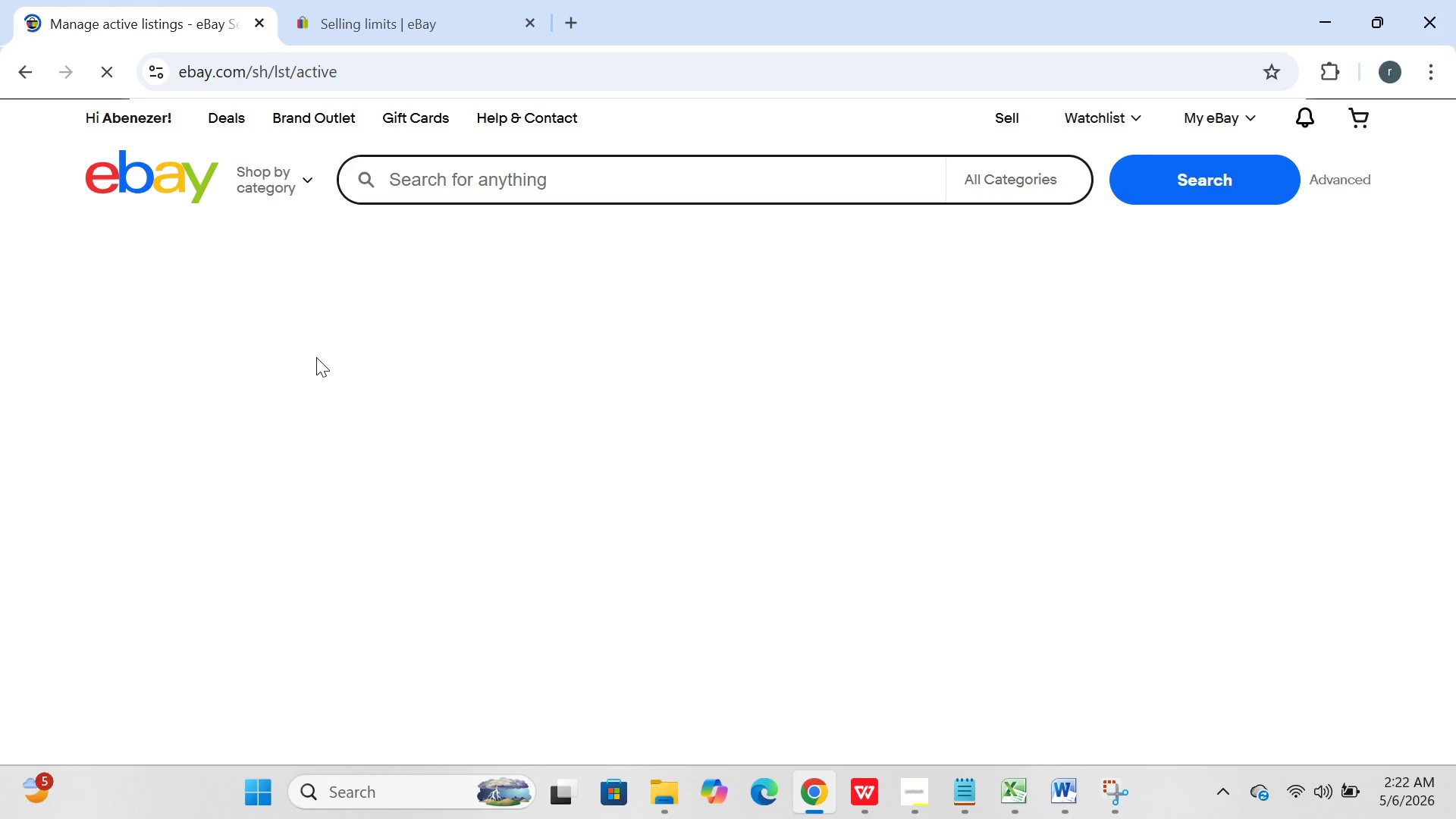 
left_click([487, 572])
 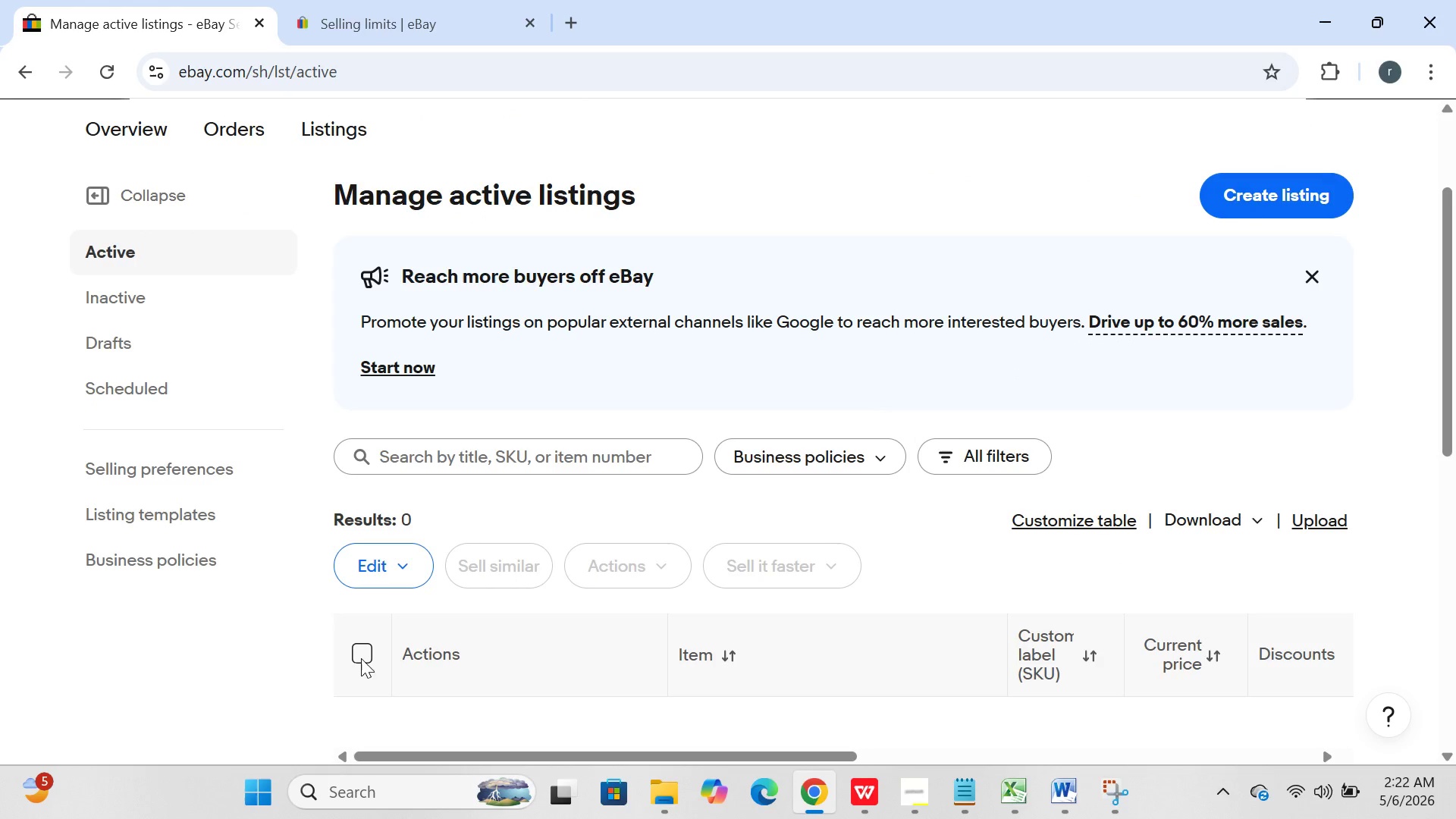 
left_click([361, 657])
 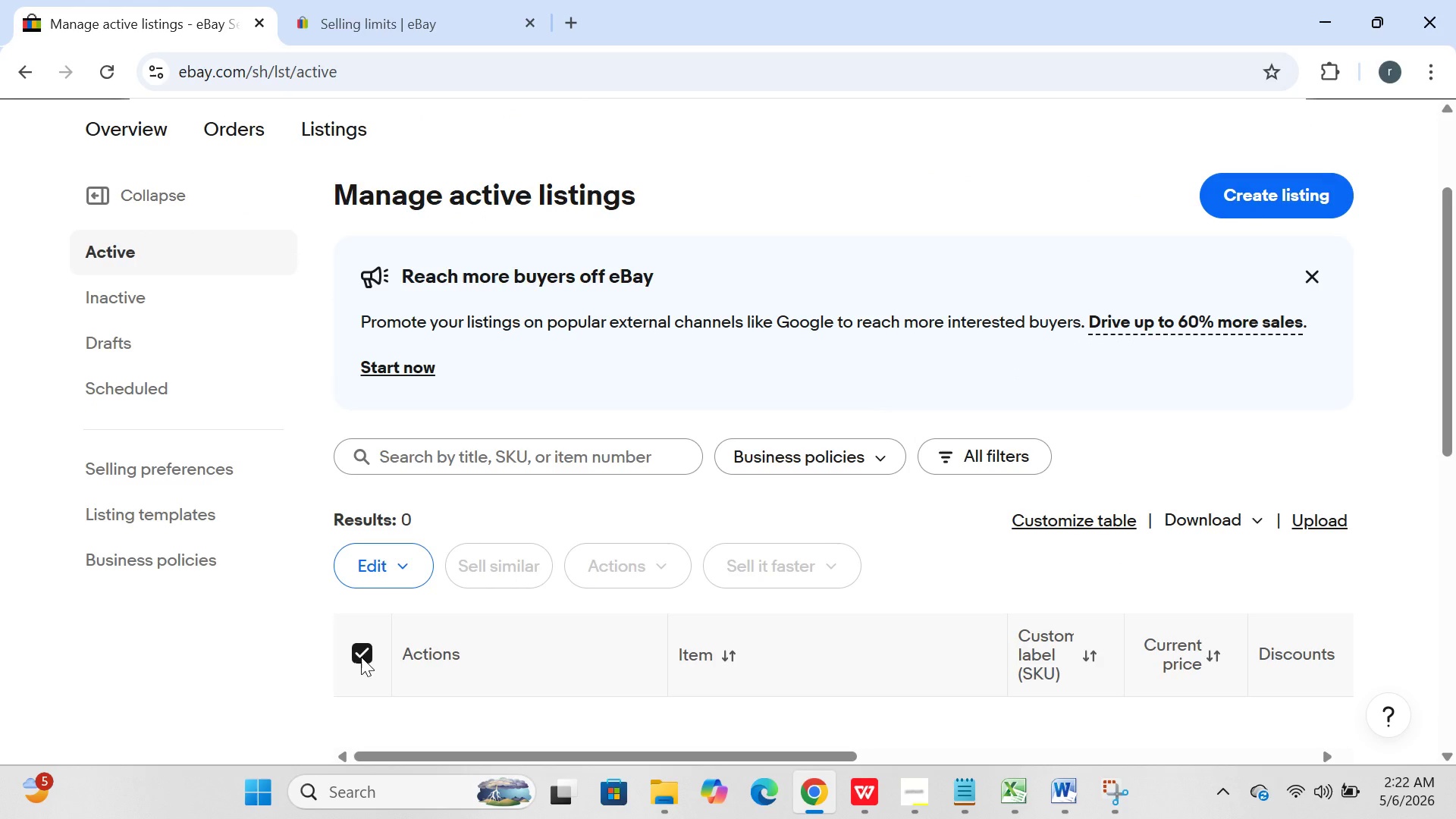 
left_click([361, 657])
 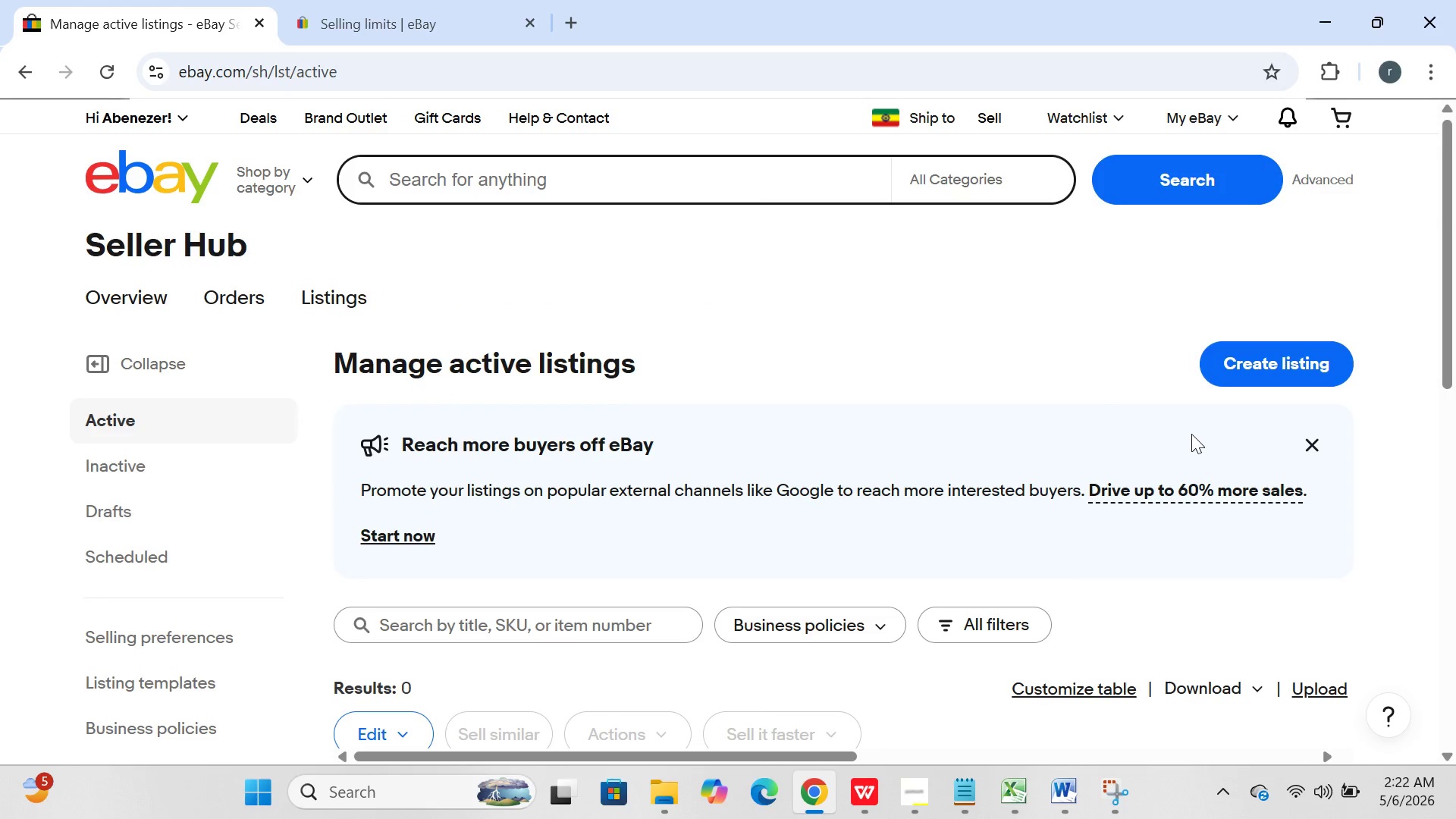 
left_click([1239, 360])
 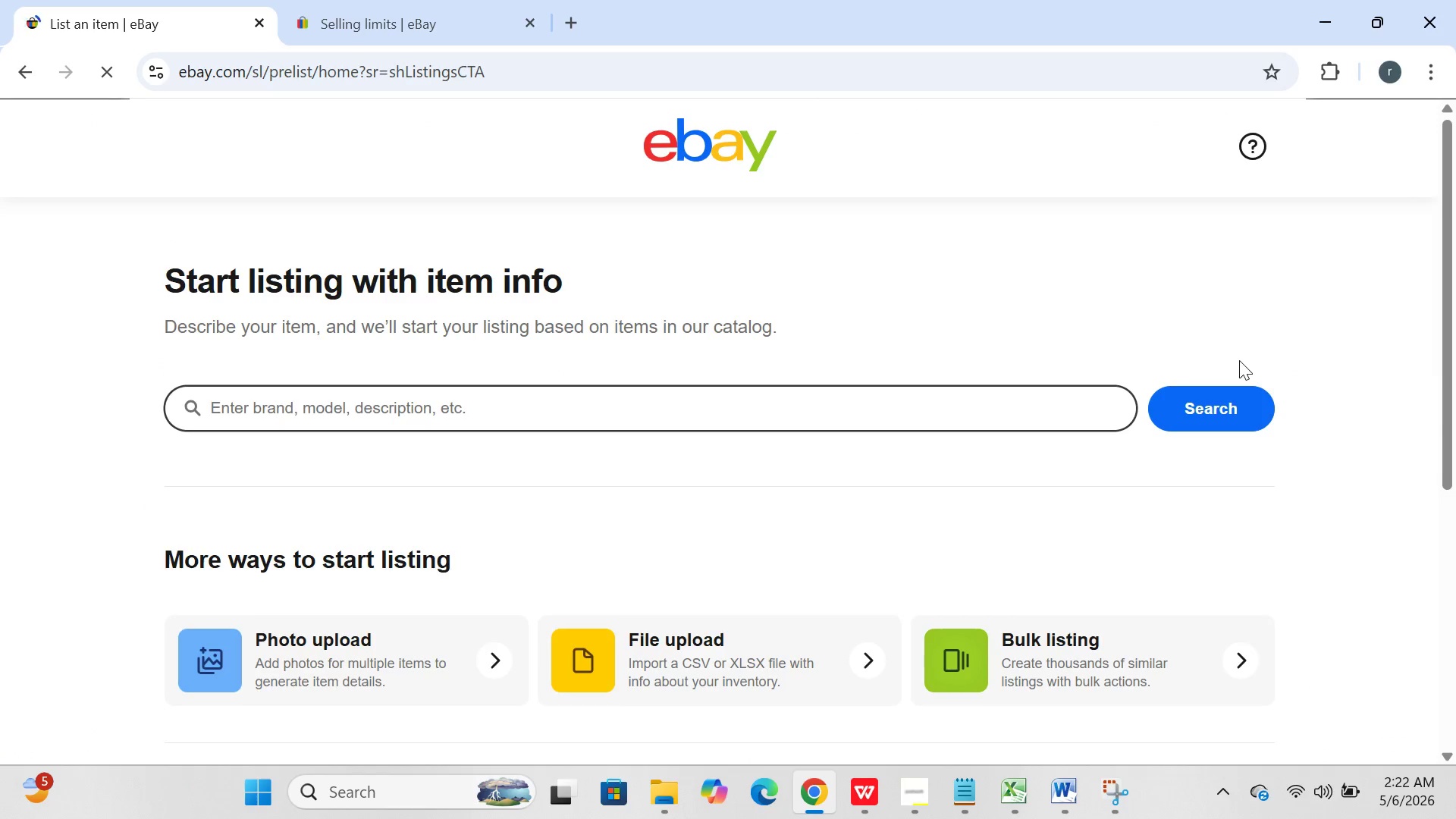 
wait(7.13)
 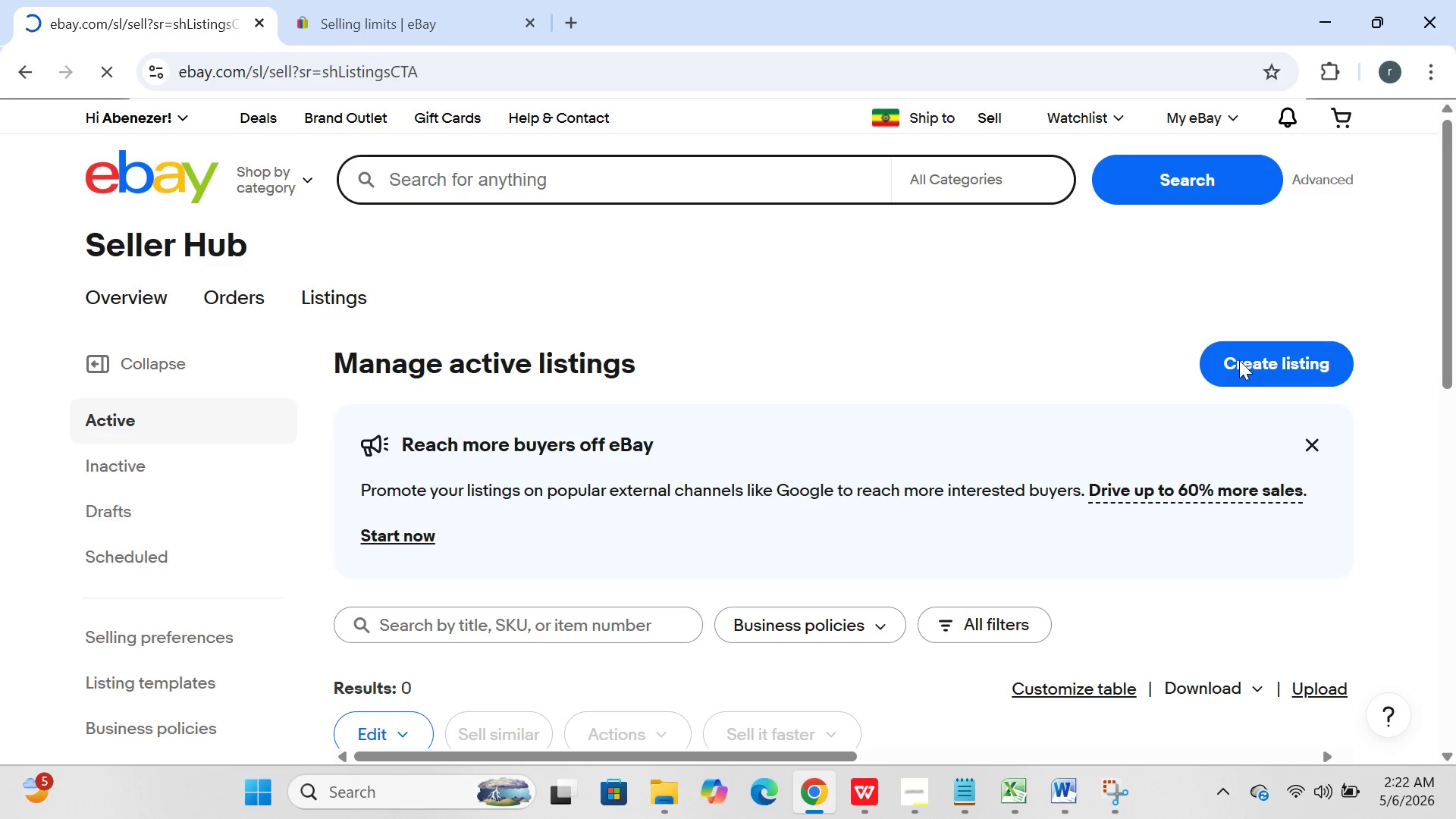 
mouse_move([504, 546])
 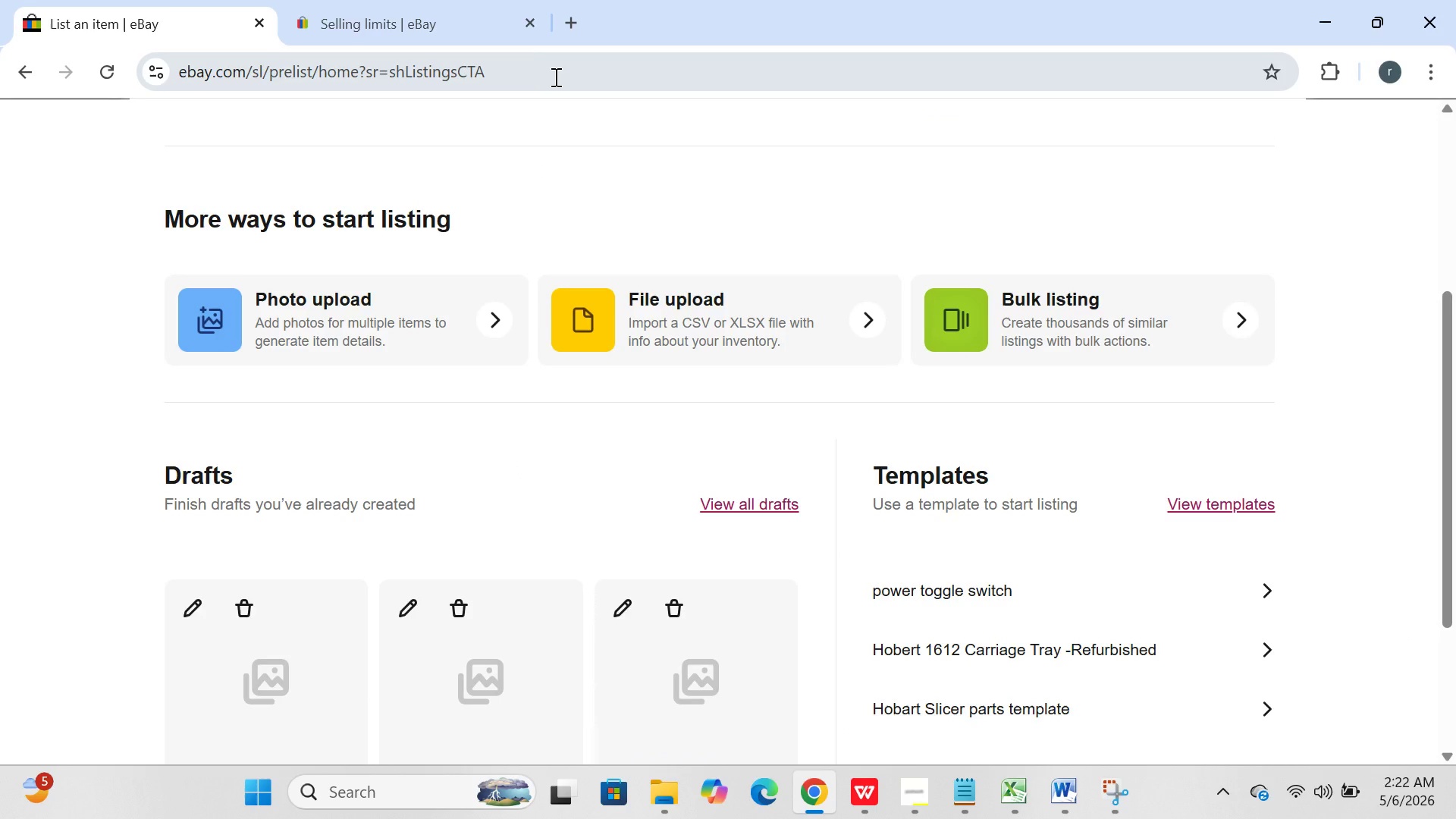 
scroll: coordinate [554, 77], scroll_direction: up, amount: 13.0
 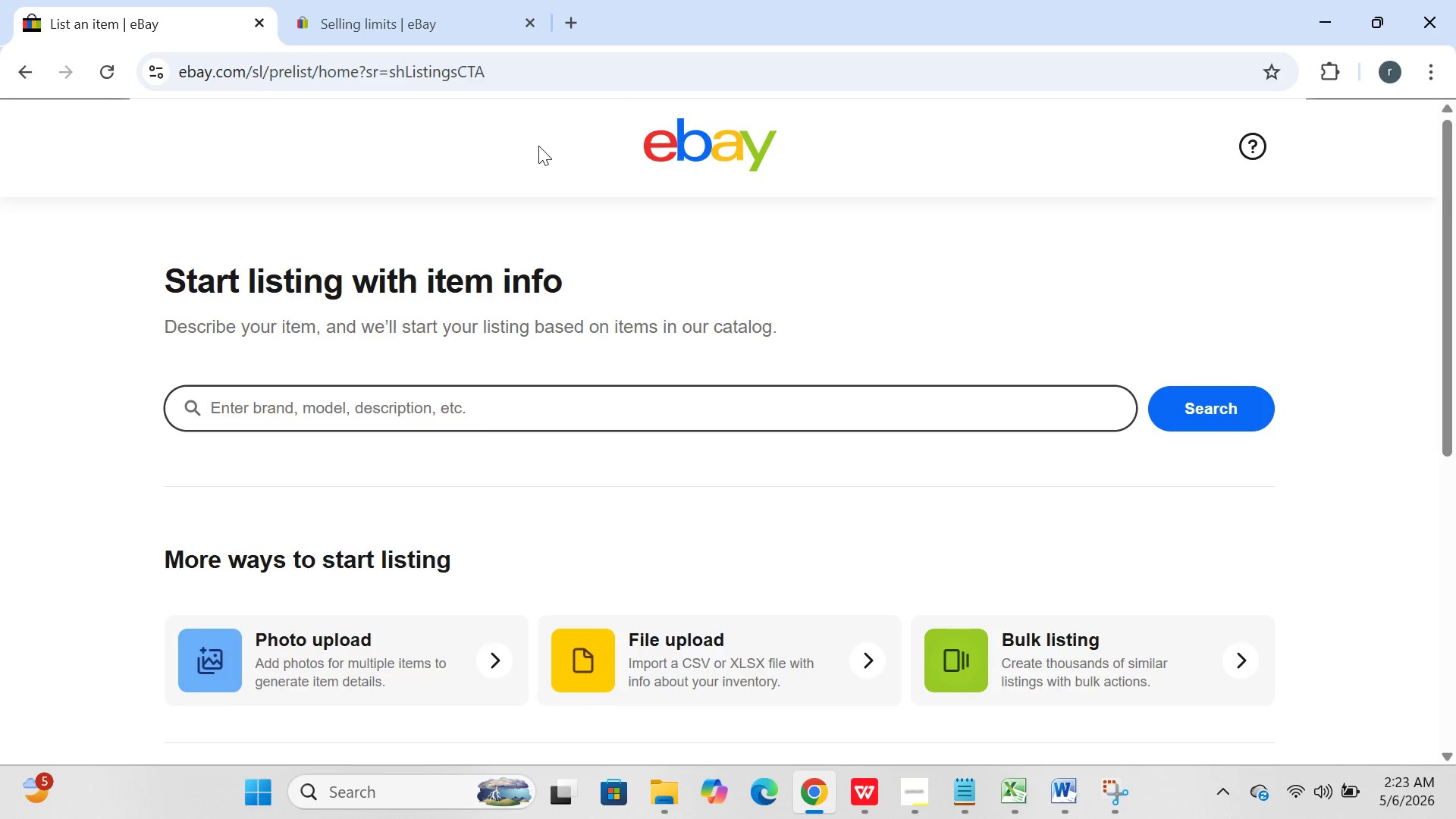 
wait(51.88)
 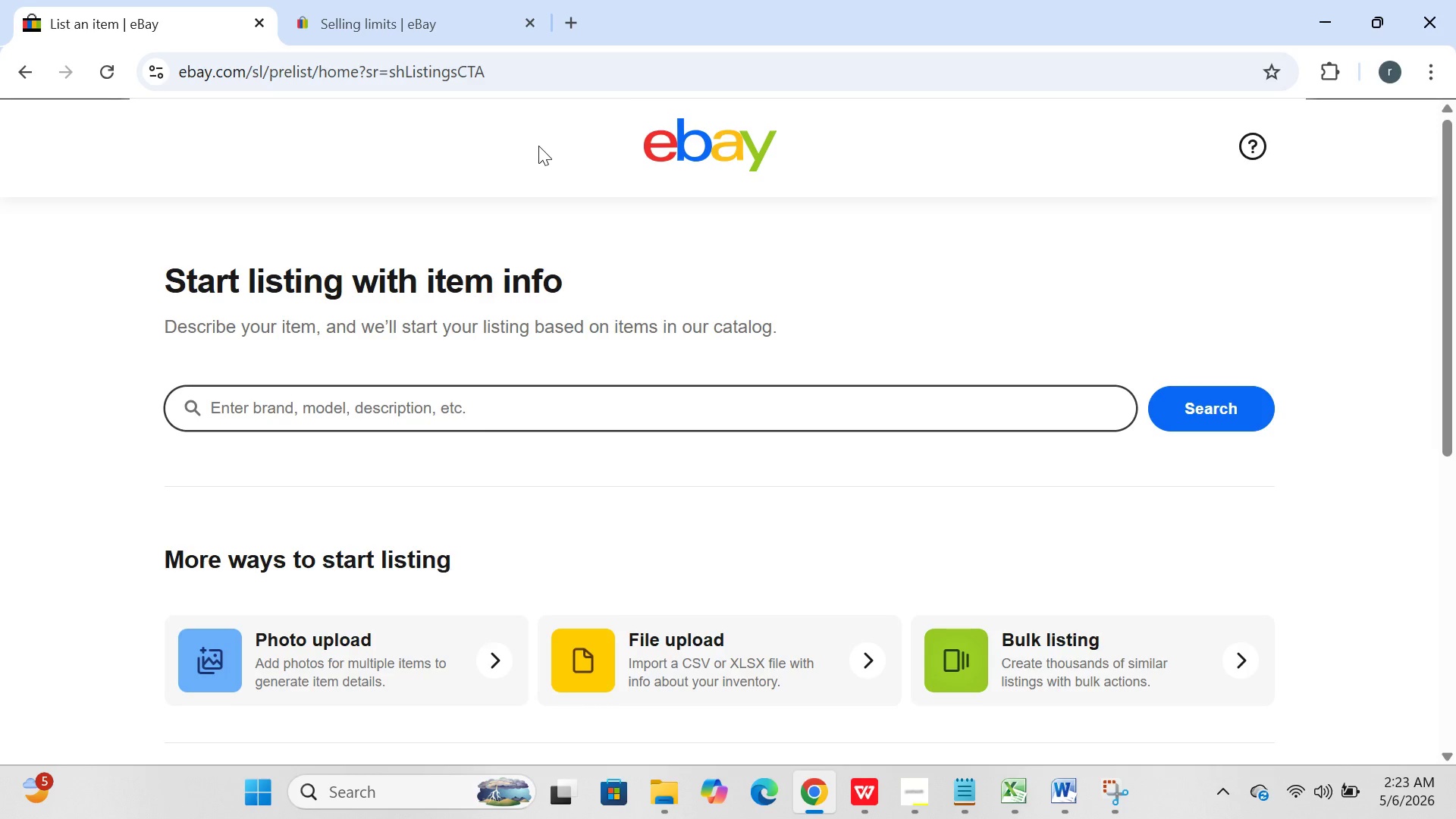 
left_click([917, 781])